 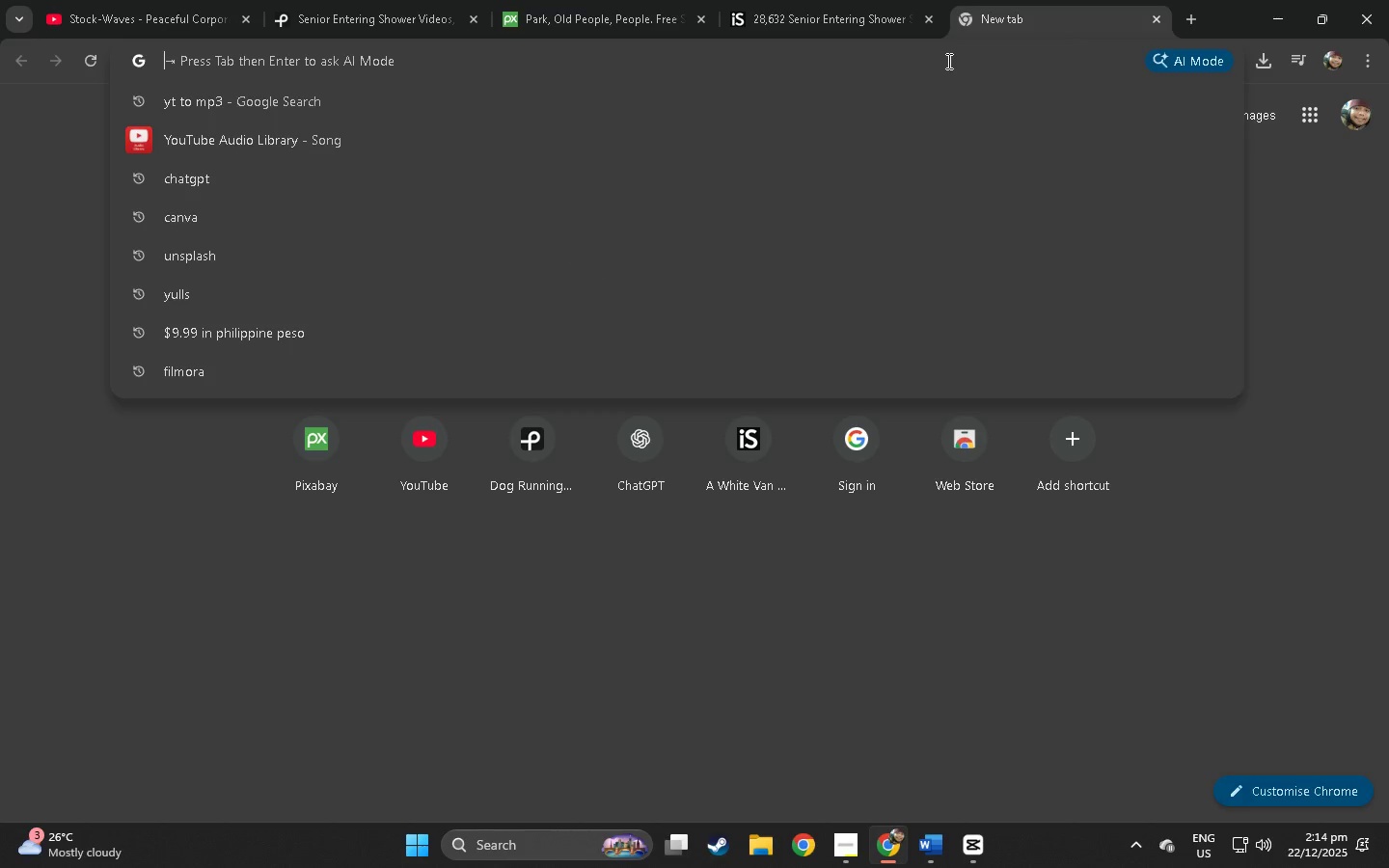 
type(un)
 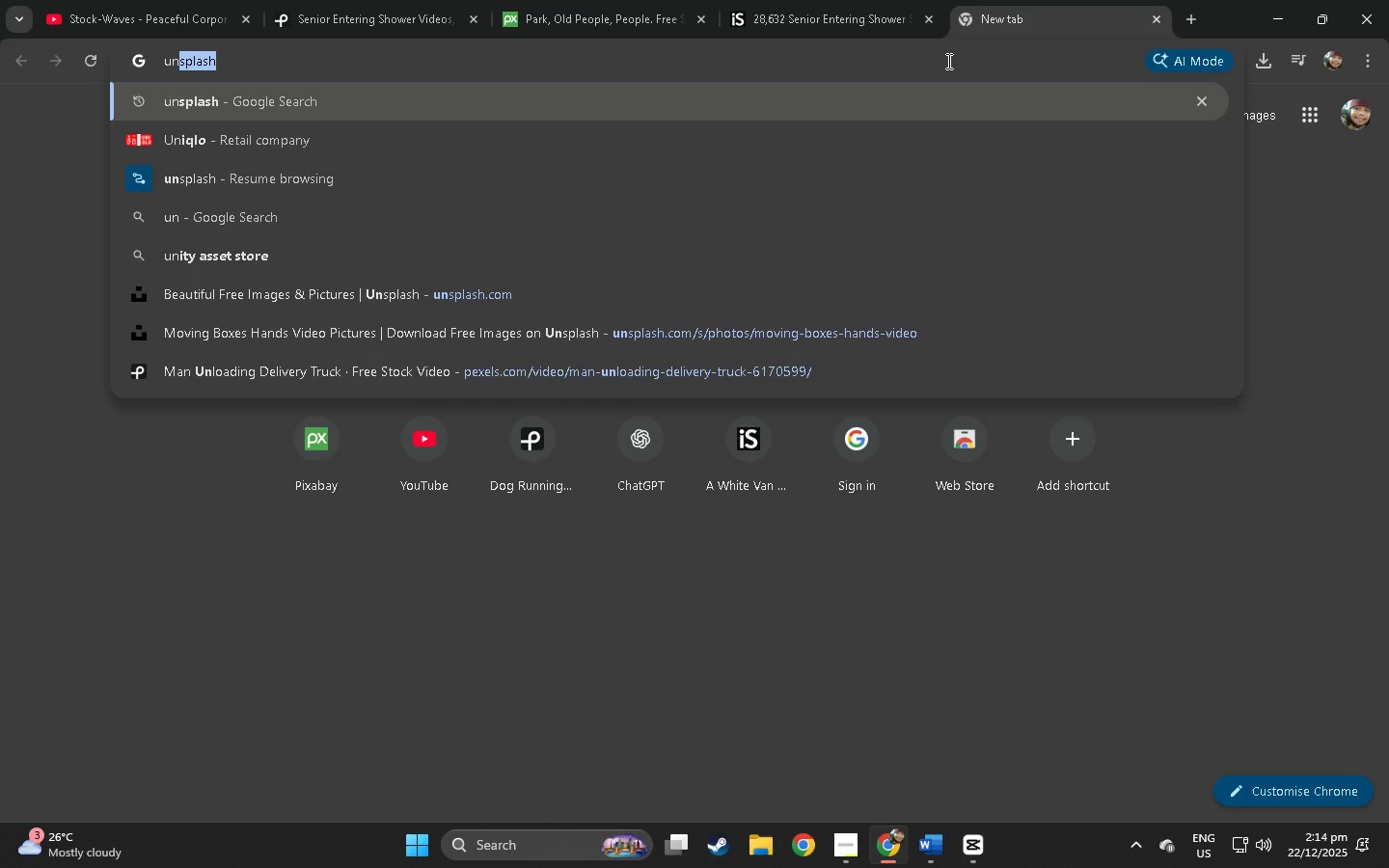 
key(Enter)
 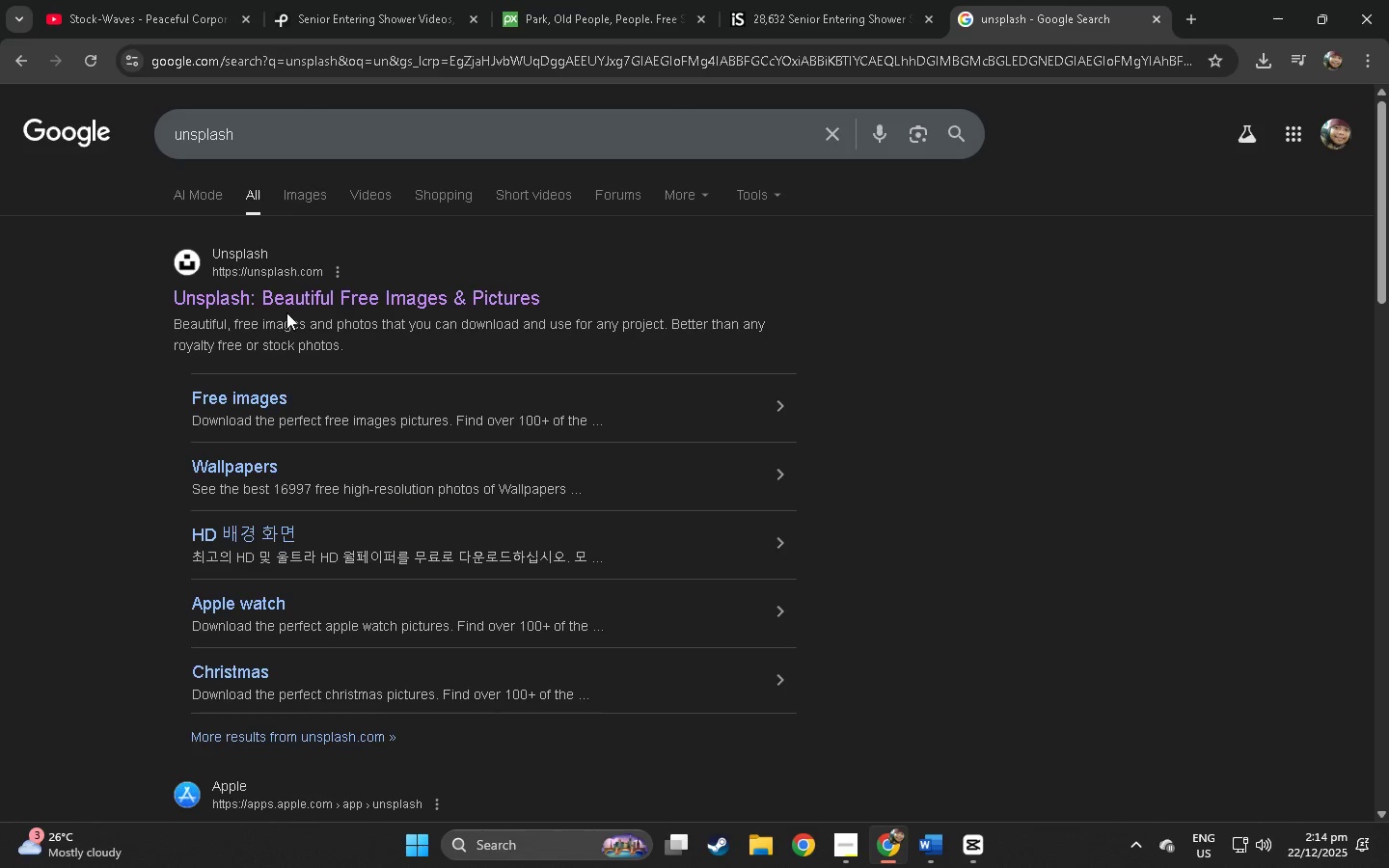 
left_click([288, 306])
 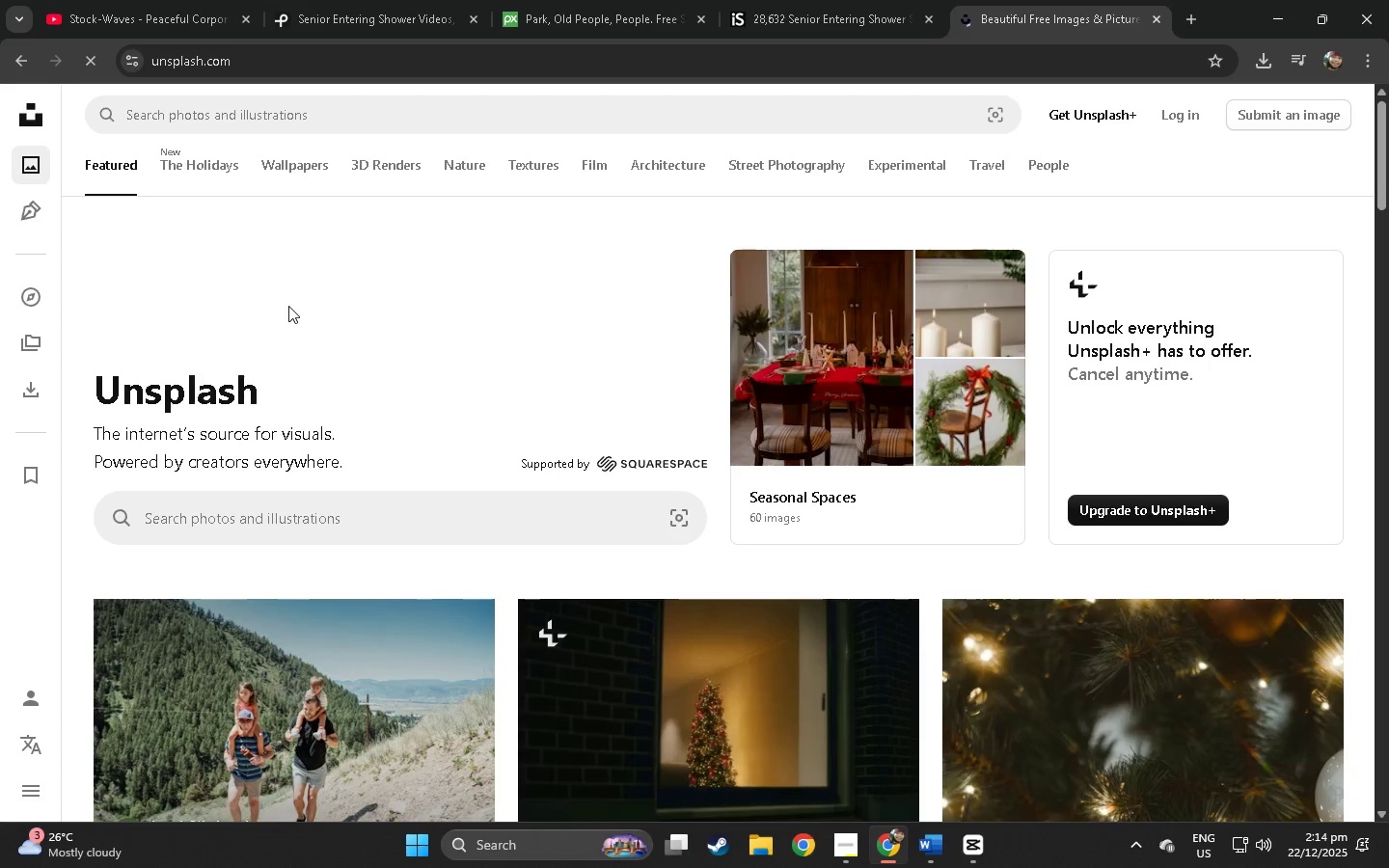 
scroll: coordinate [313, 293], scroll_direction: down, amount: 5.0
 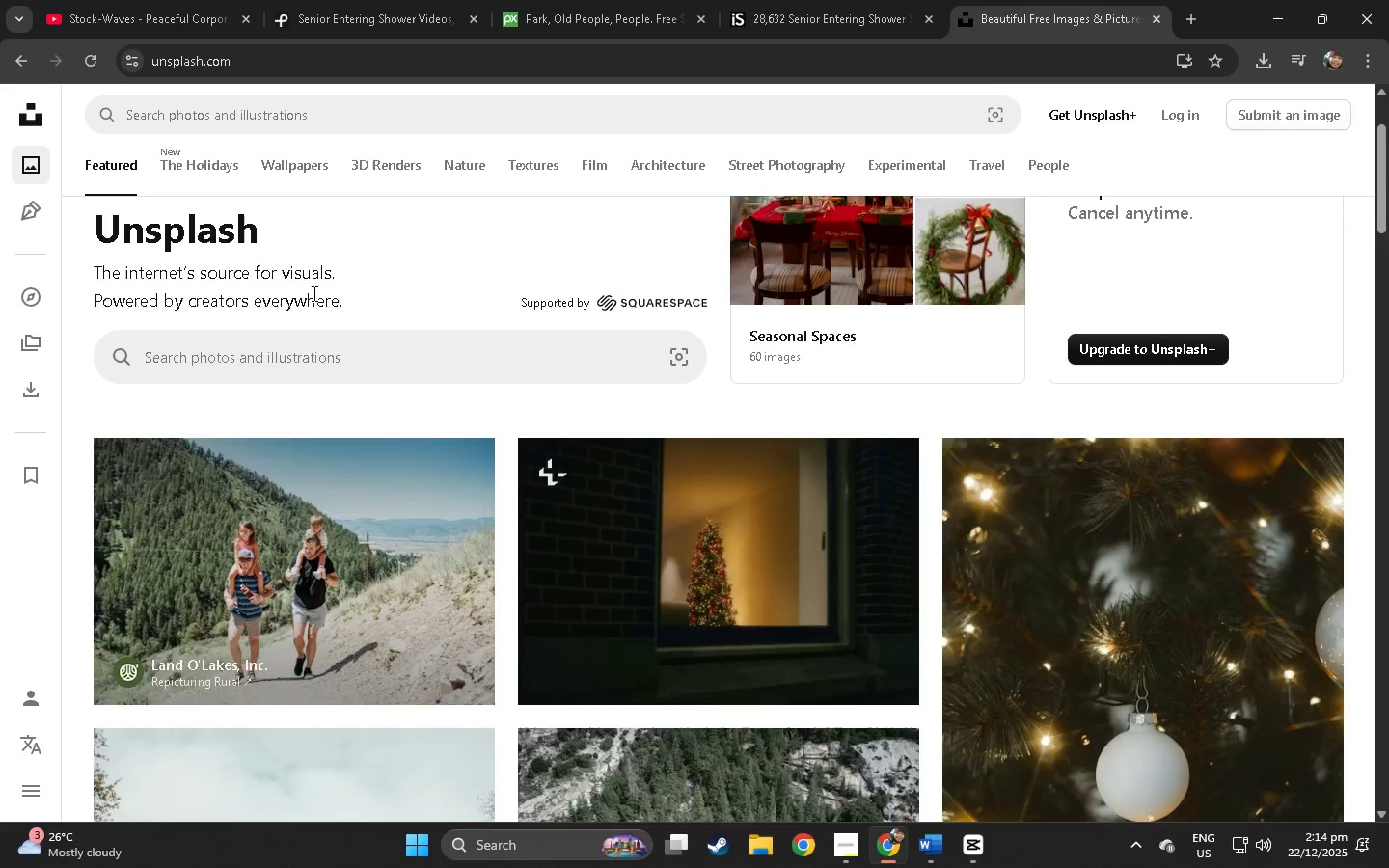 
scroll: coordinate [350, 278], scroll_direction: up, amount: 9.0
 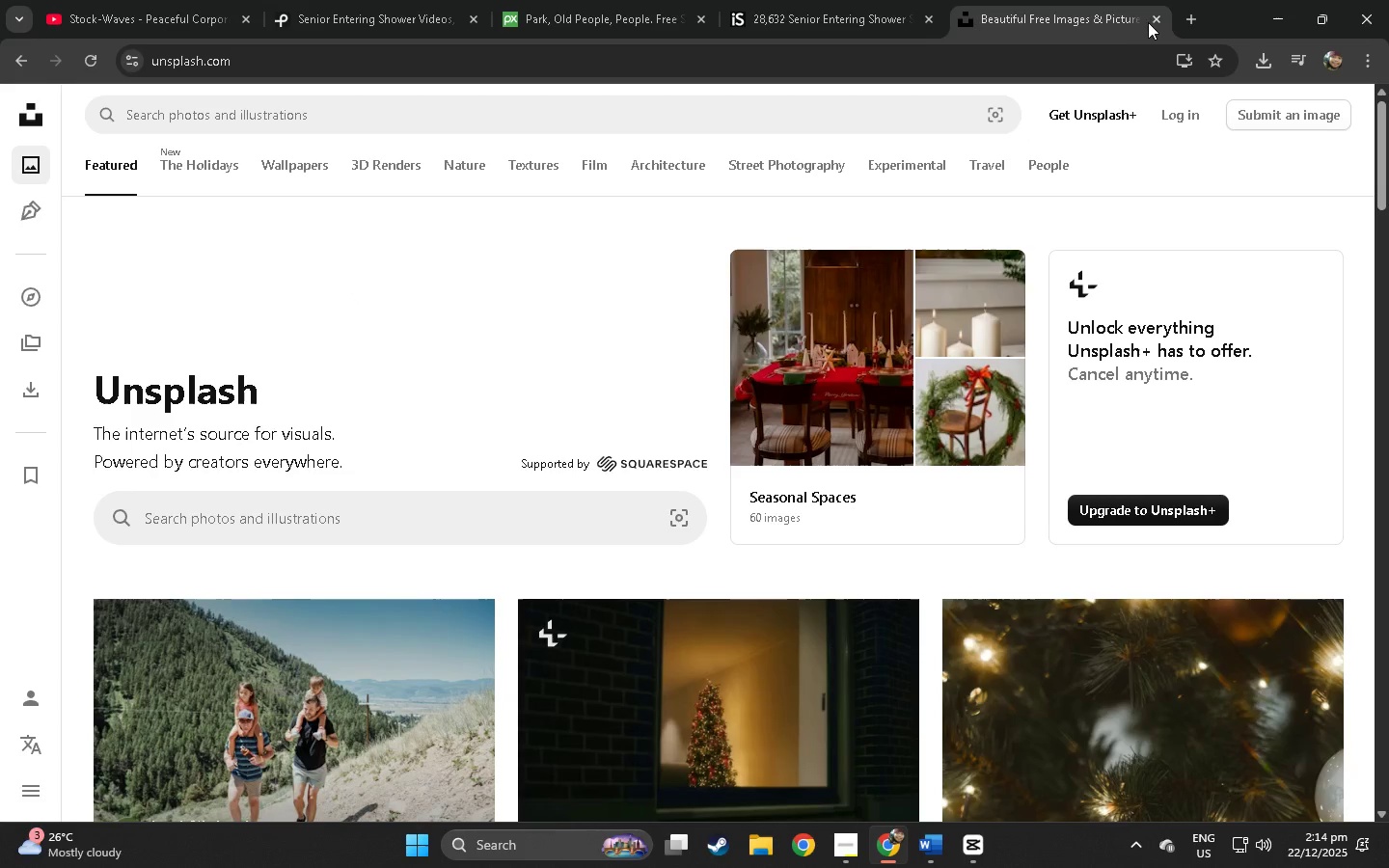 
left_click([1152, 22])
 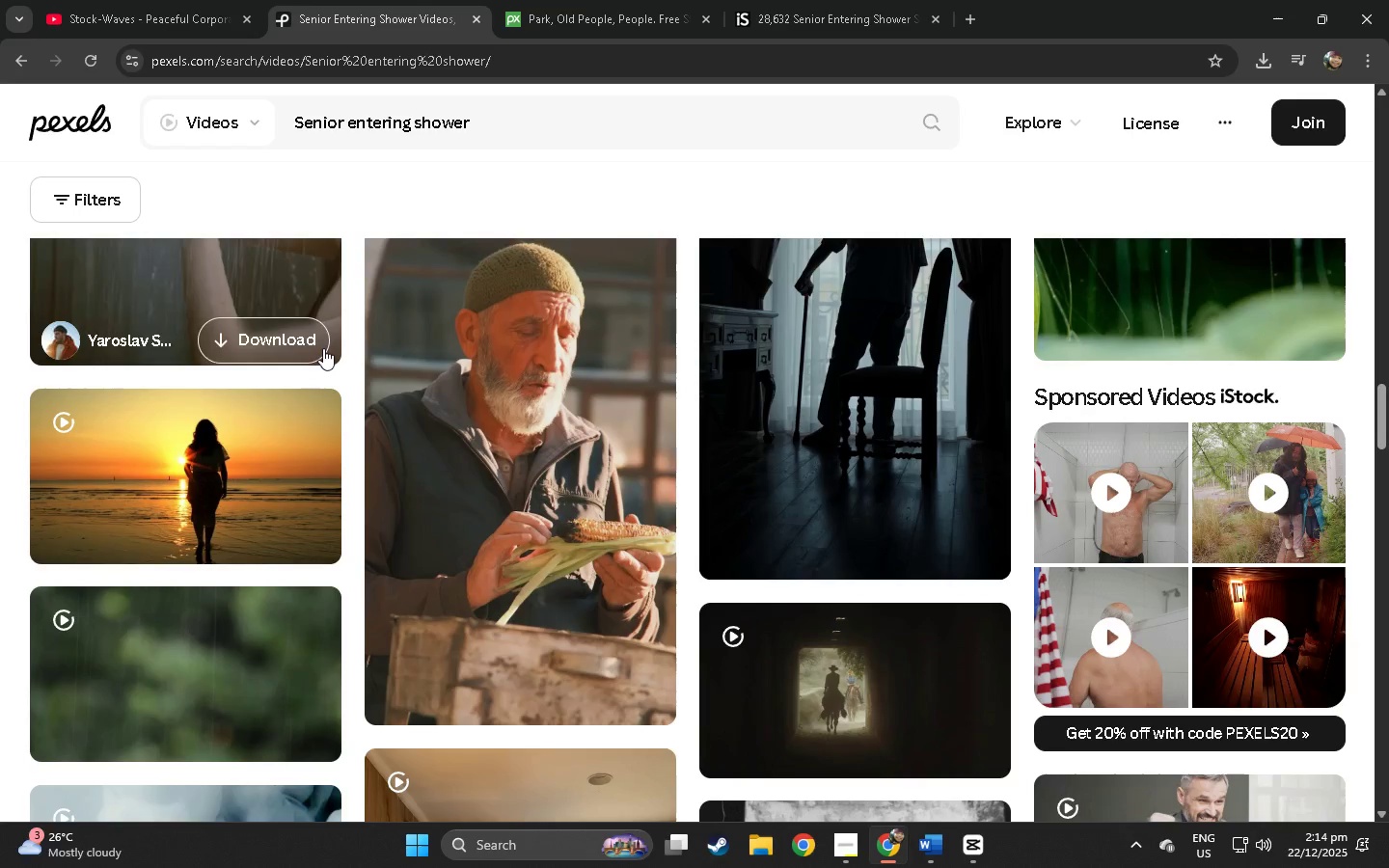 
scroll: coordinate [1243, 515], scroll_direction: down, amount: 22.0
 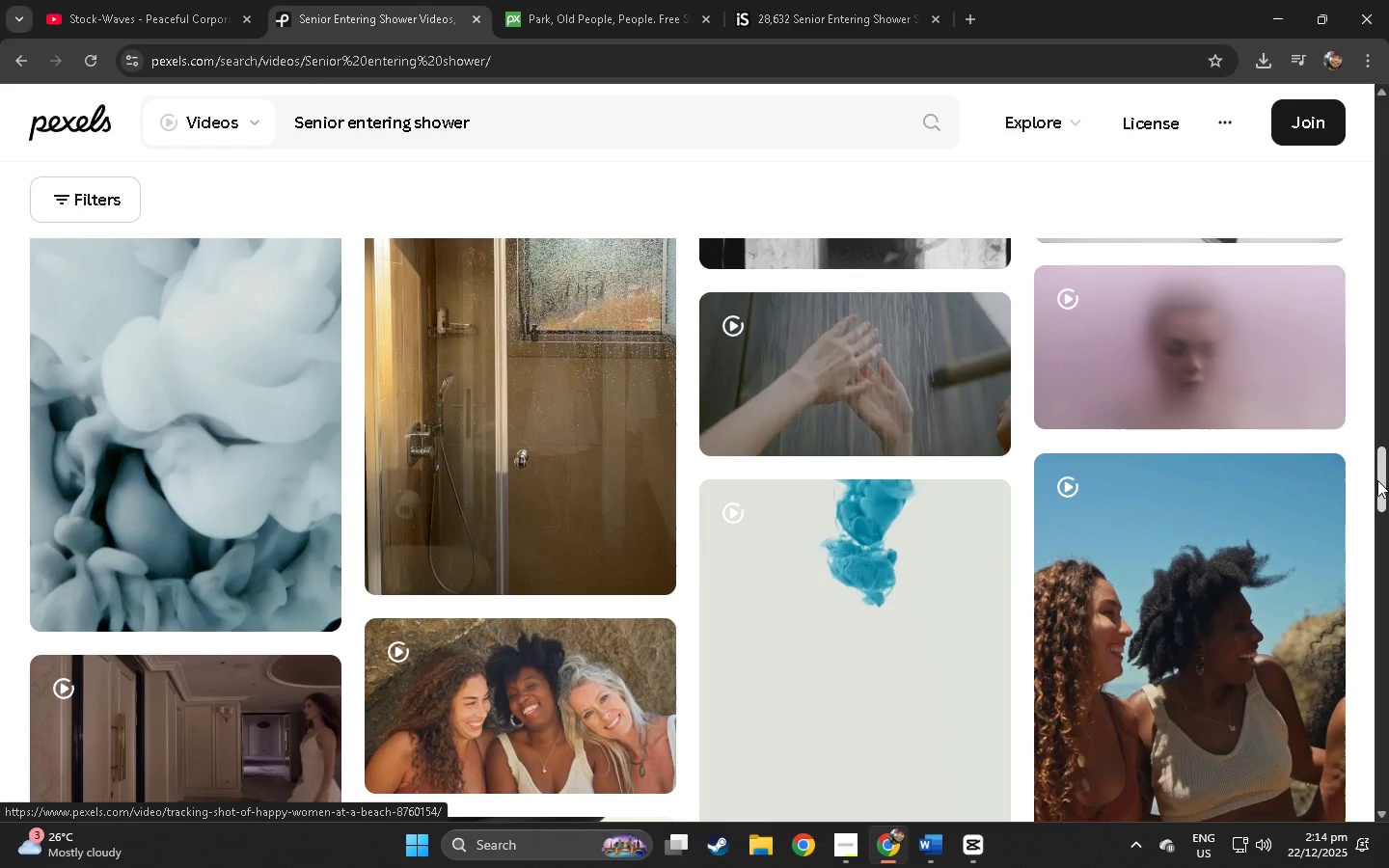 
left_click_drag(start_coordinate=[1383, 477], to_coordinate=[1388, 155])
 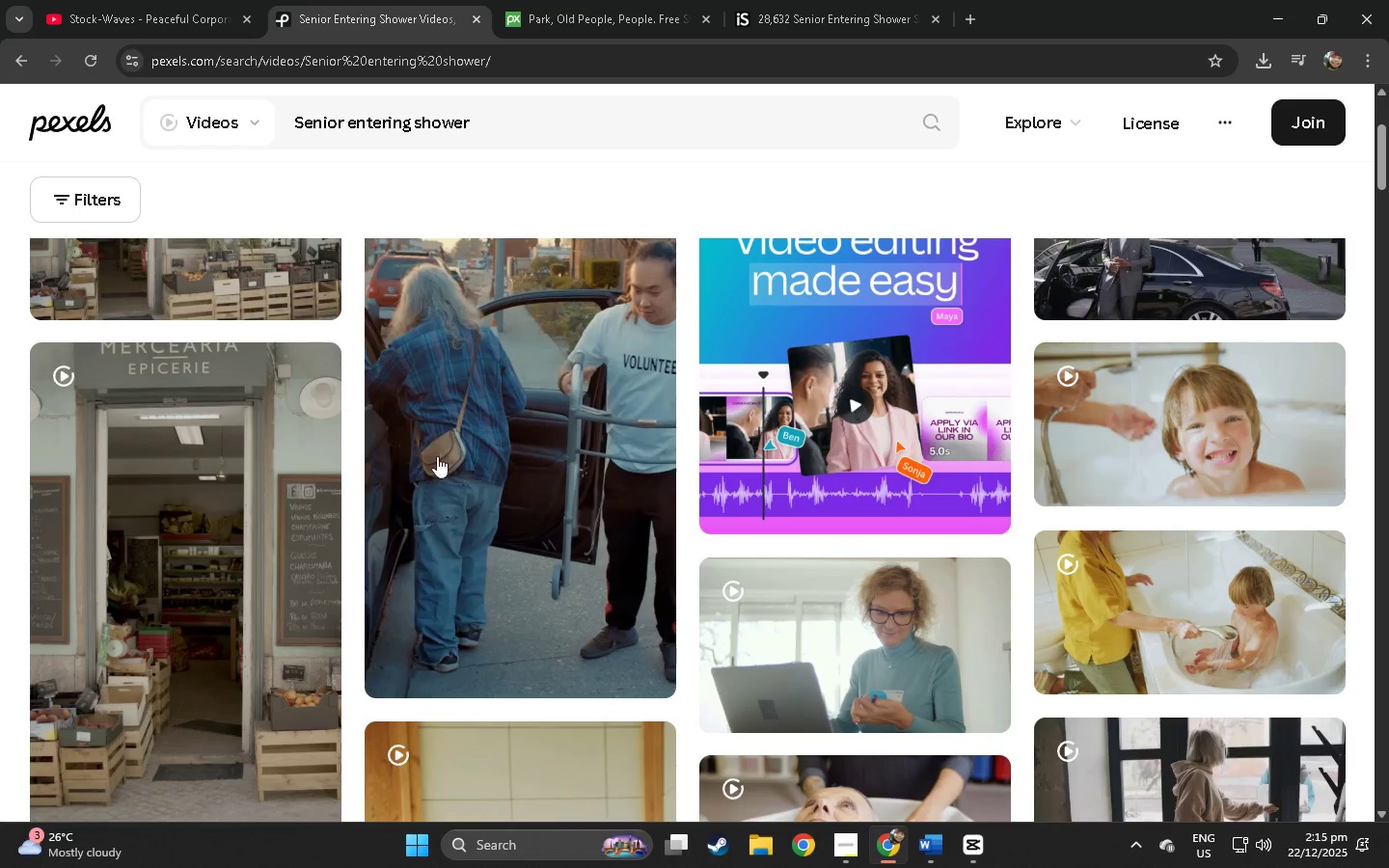 
left_click([570, 382])
 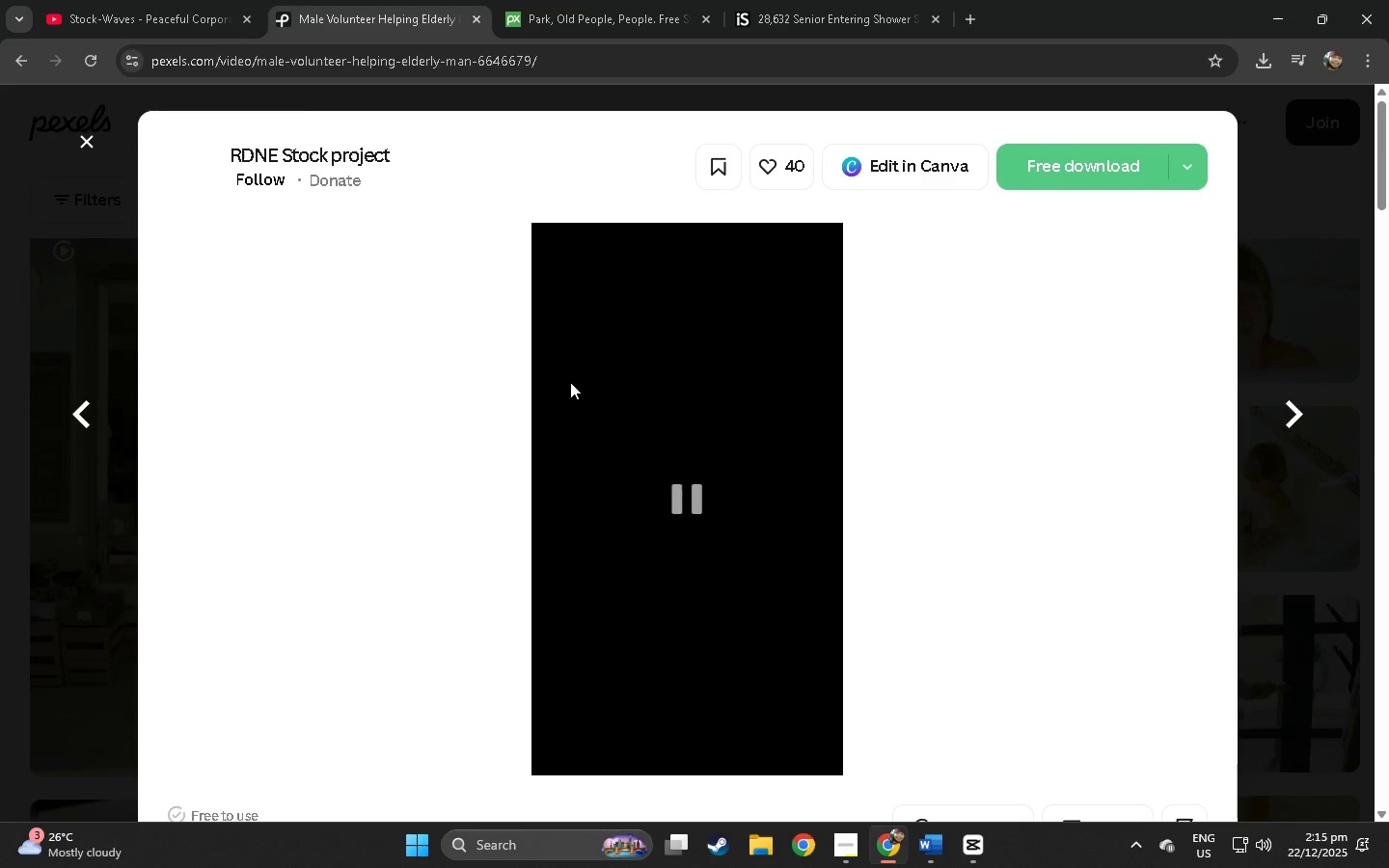 
scroll: coordinate [555, 416], scroll_direction: down, amount: 42.0
 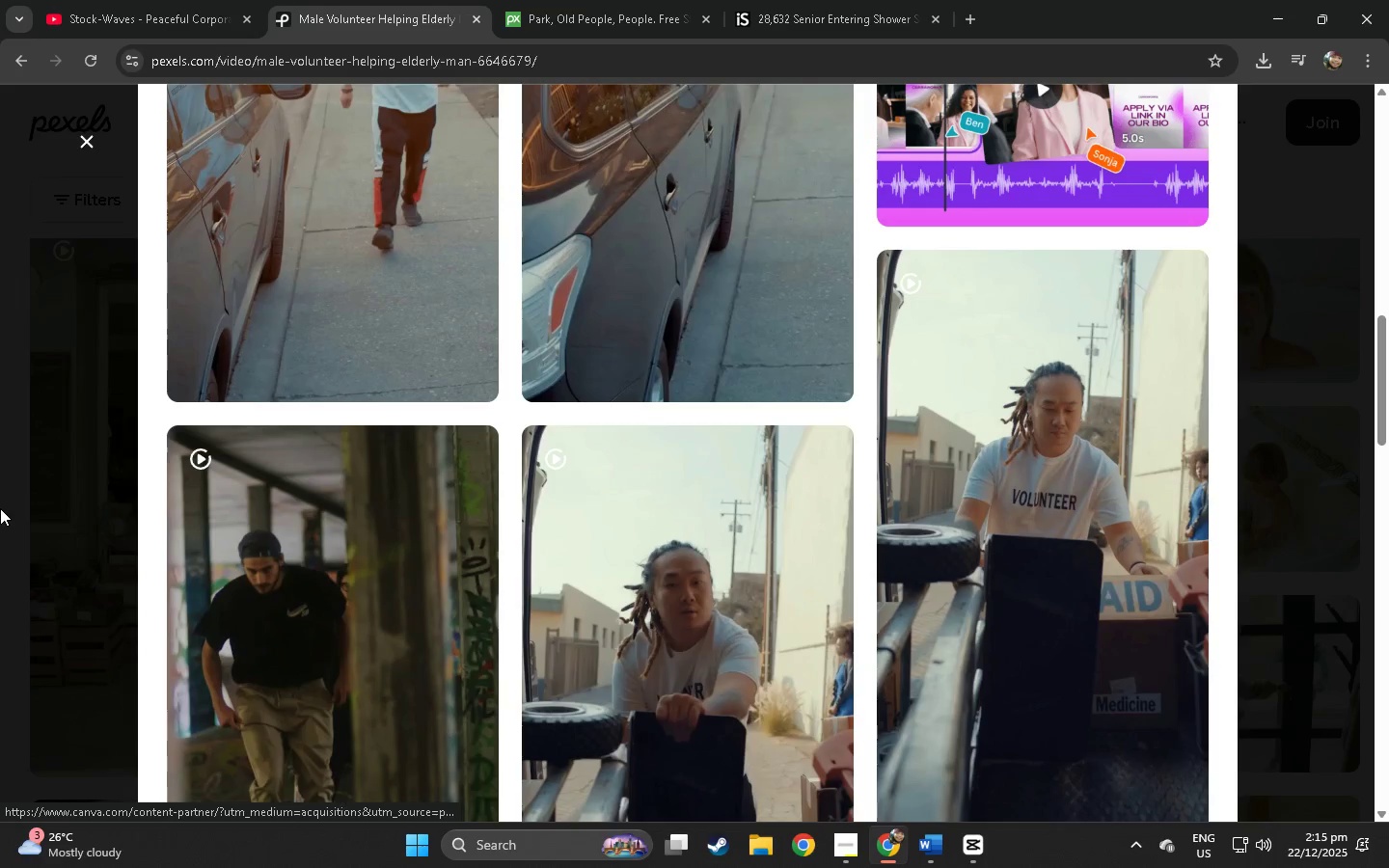 
left_click([0, 508])
 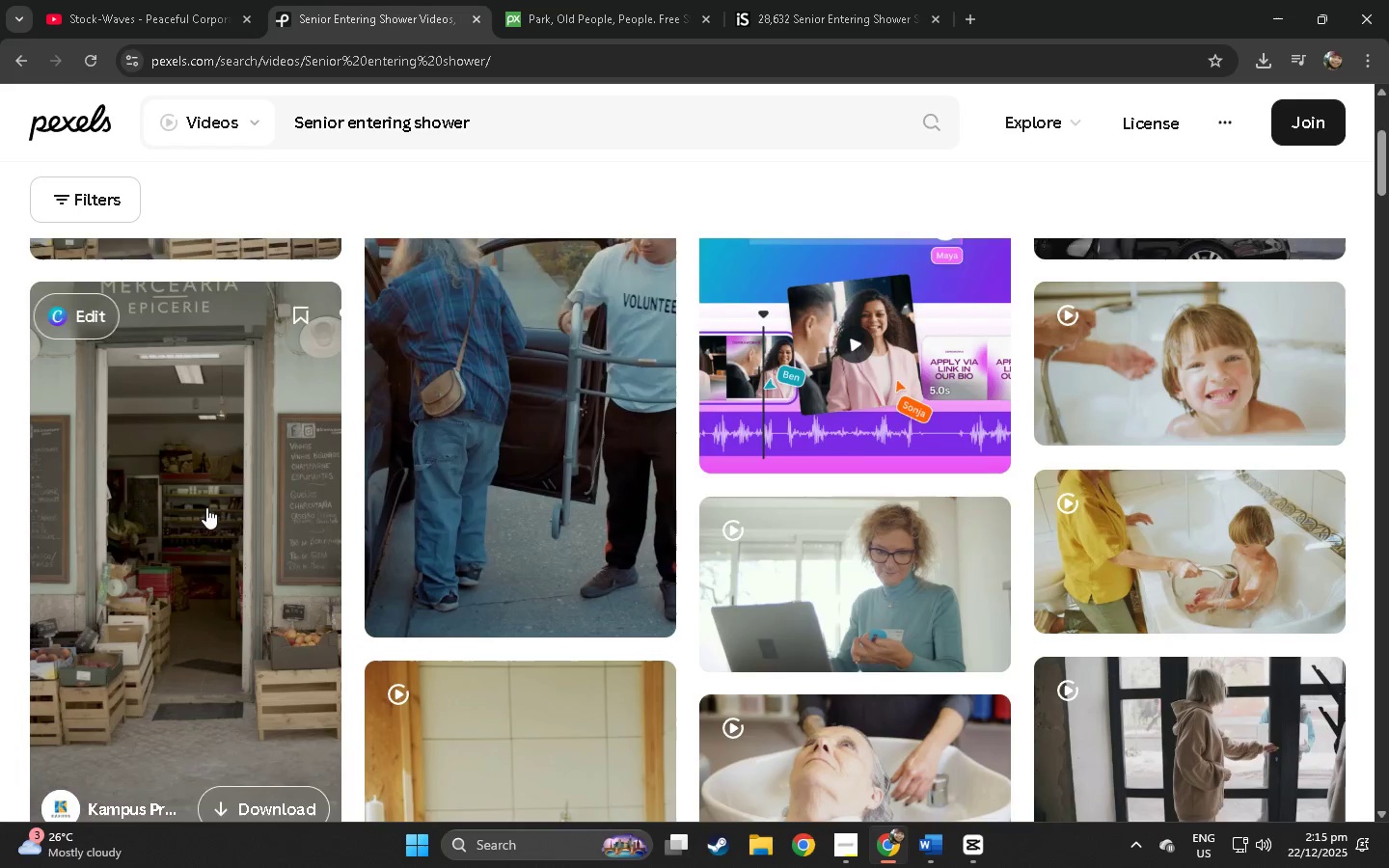 
scroll: coordinate [215, 504], scroll_direction: down, amount: 15.0
 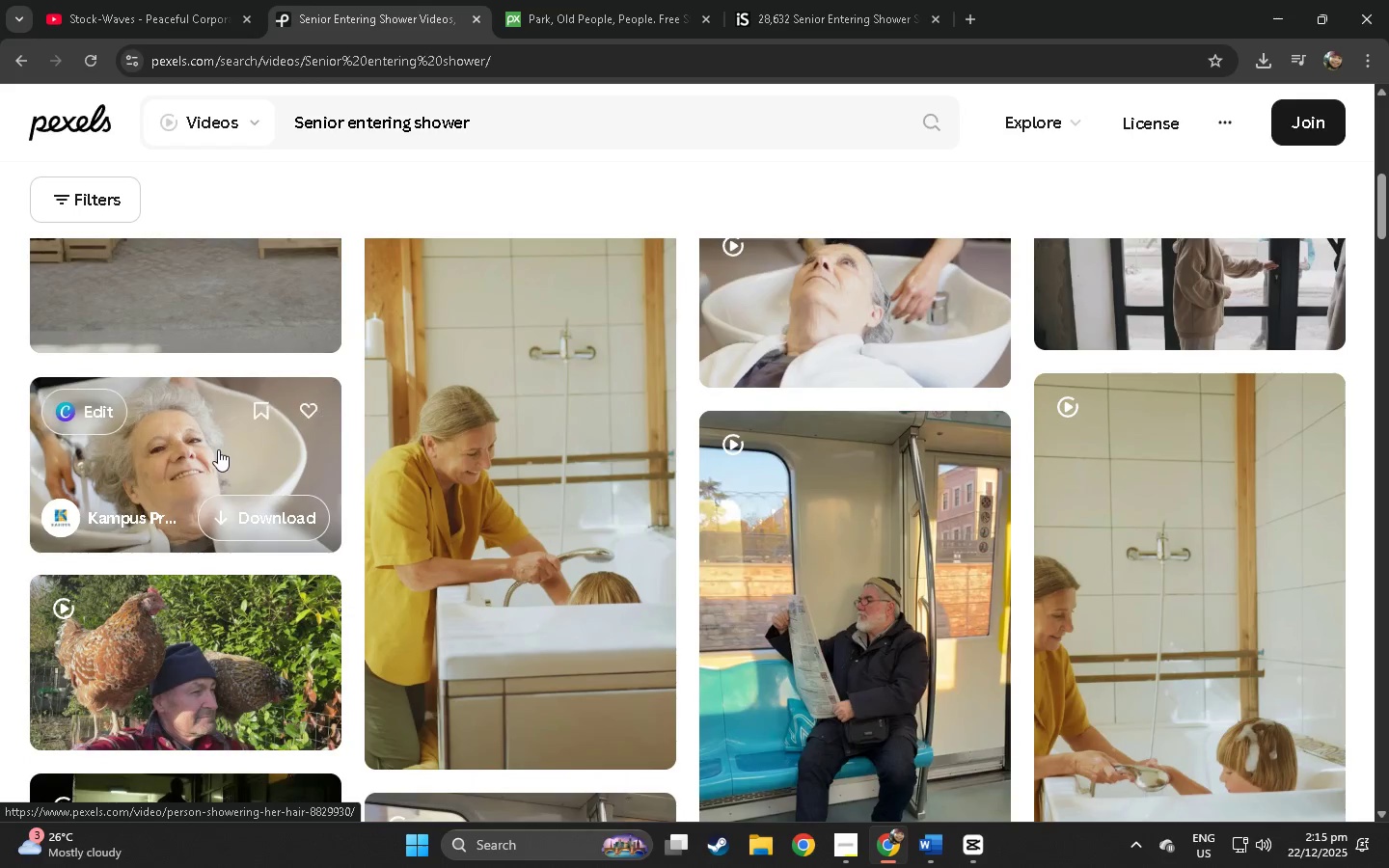 
left_click([208, 444])
 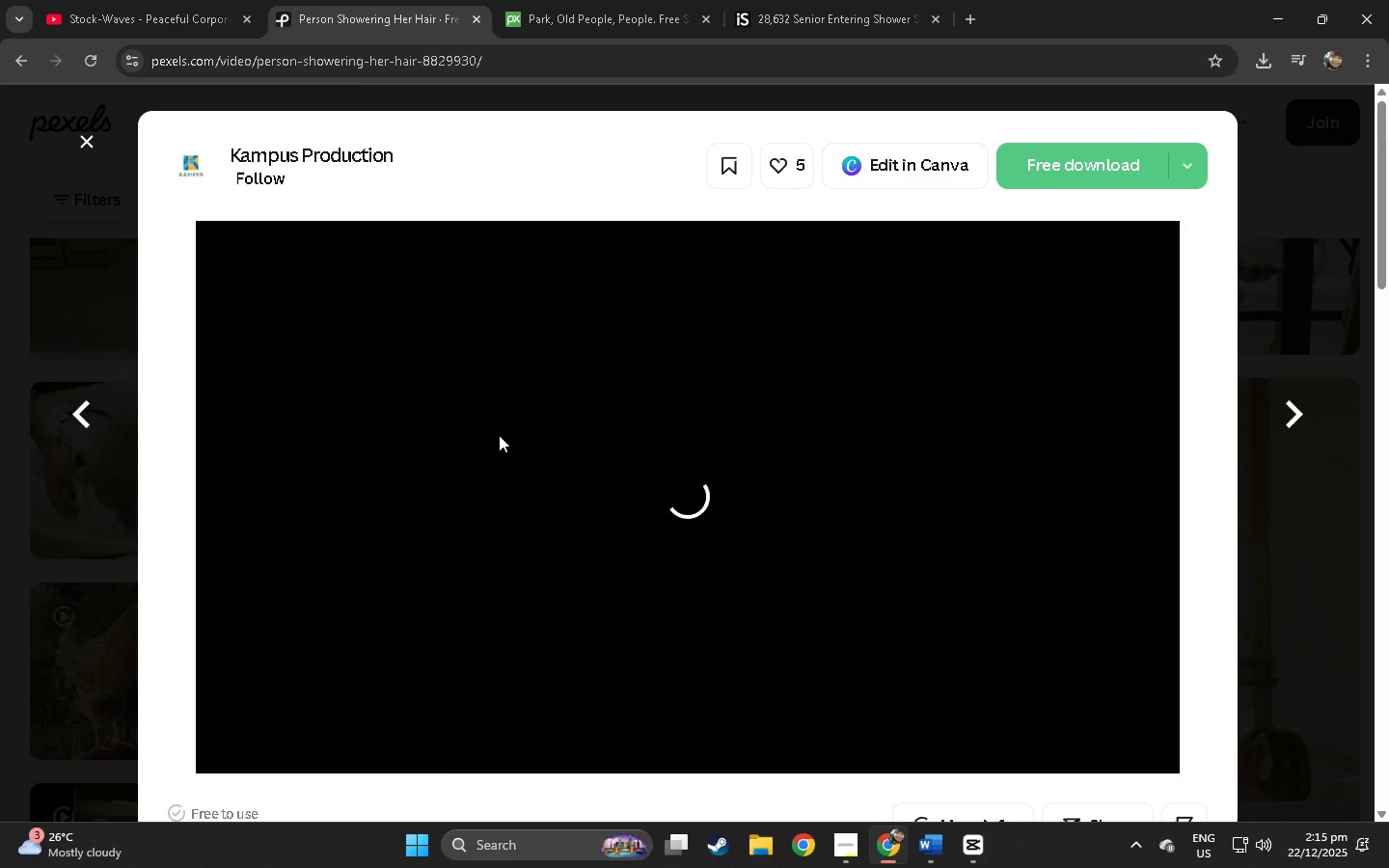 
scroll: coordinate [492, 482], scroll_direction: down, amount: 69.0
 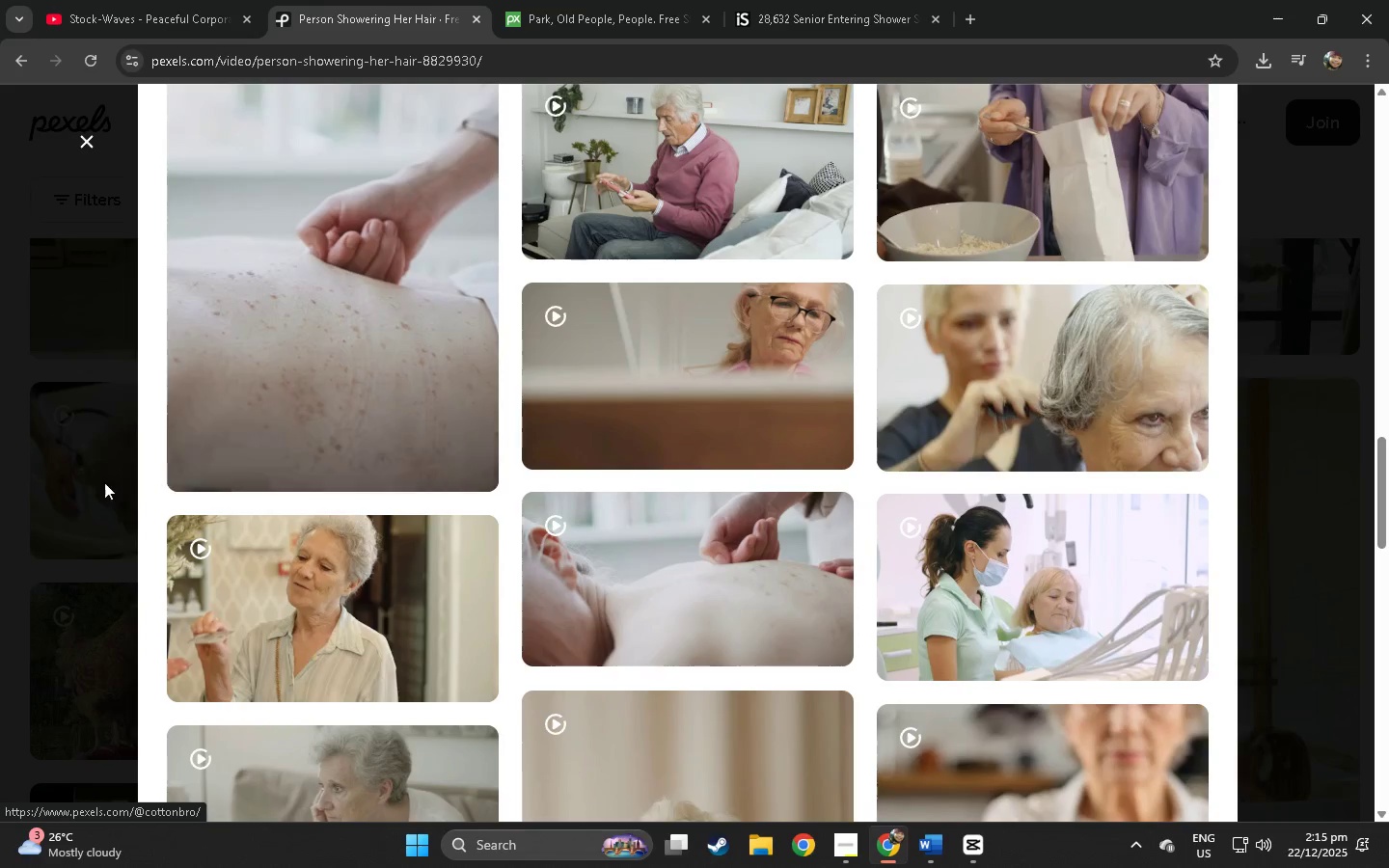 
left_click_drag(start_coordinate=[0, 453], to_coordinate=[6, 451])
 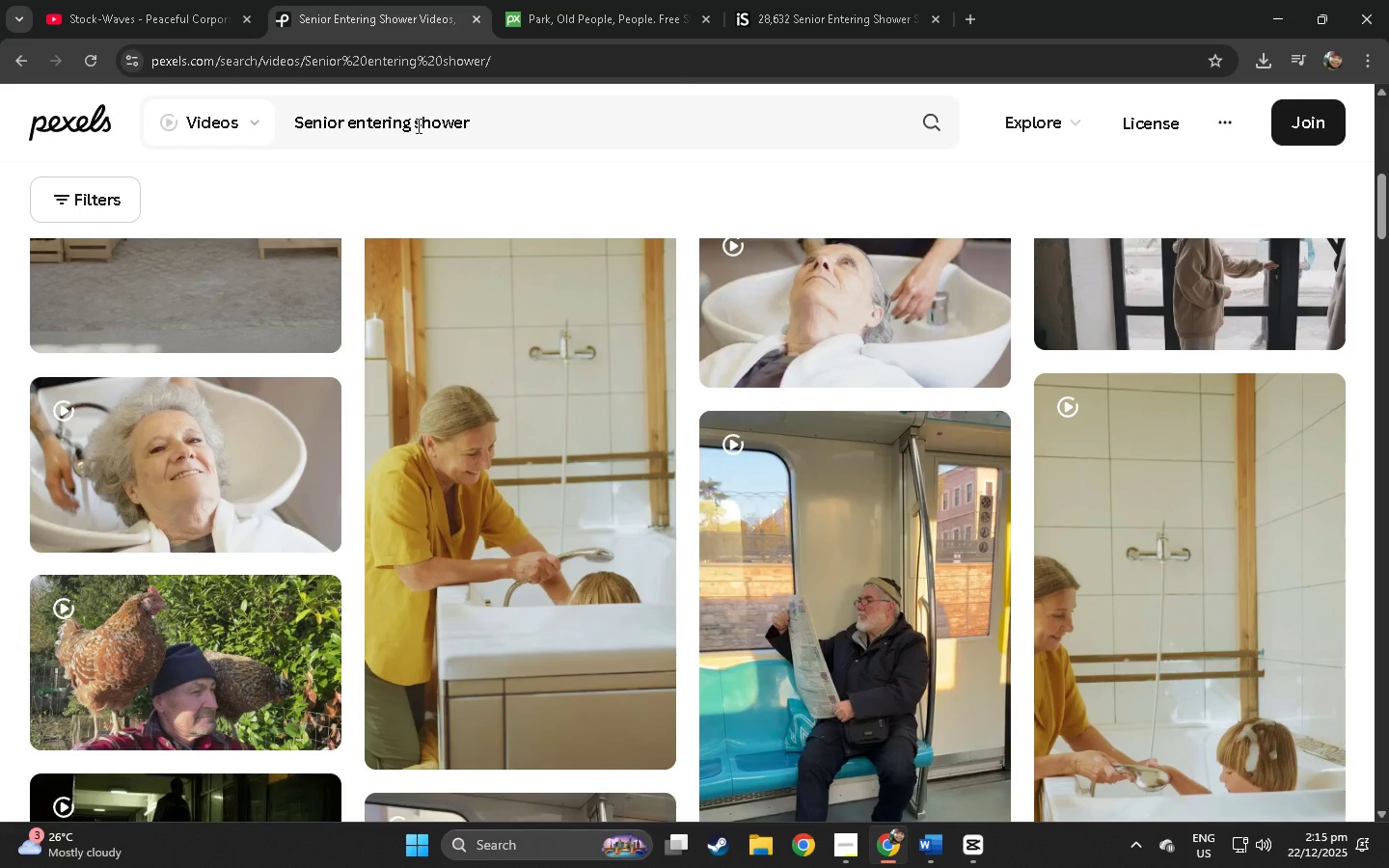 
left_click_drag(start_coordinate=[496, 123], to_coordinate=[347, 147])
 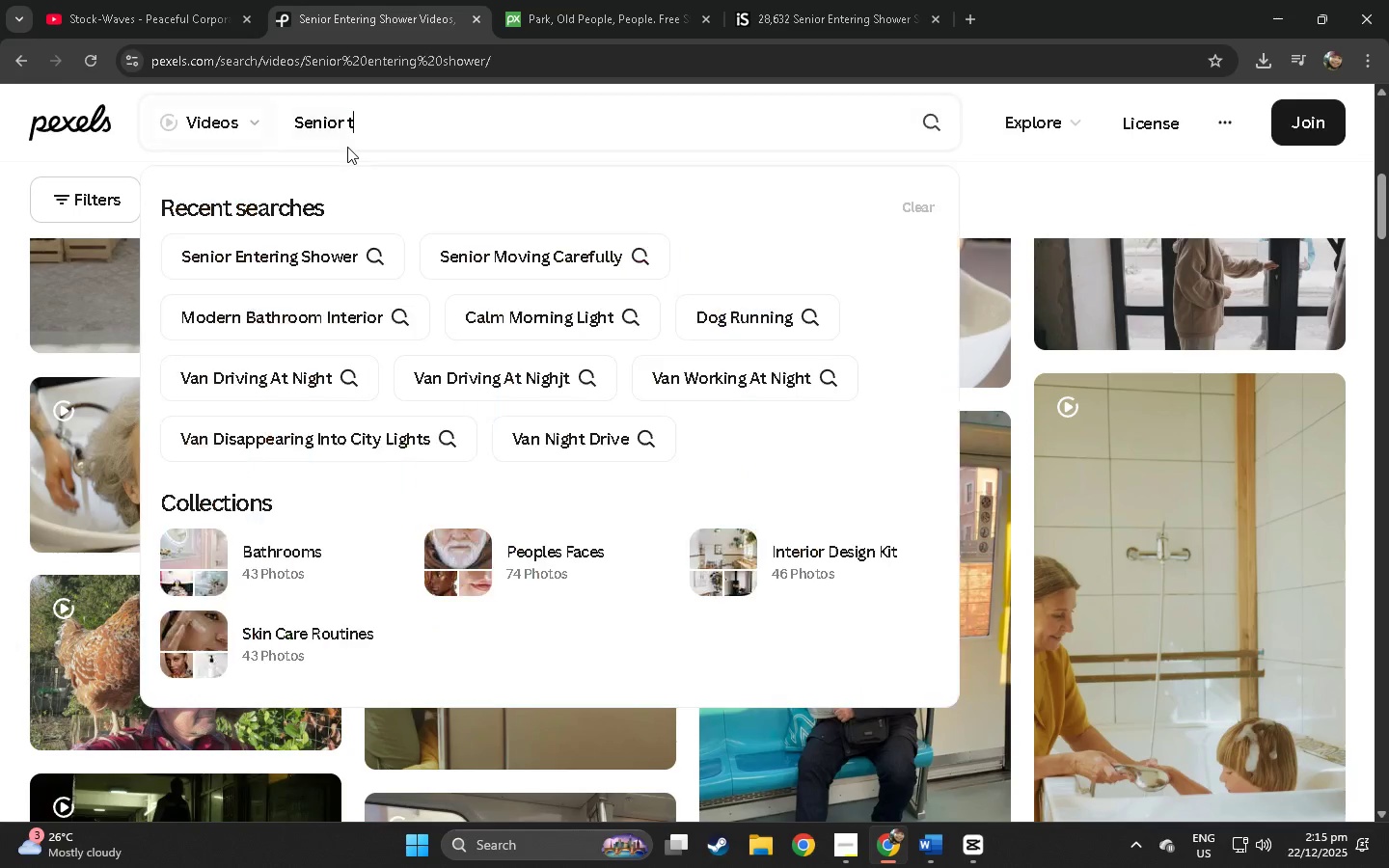 
type(taking a bath)
 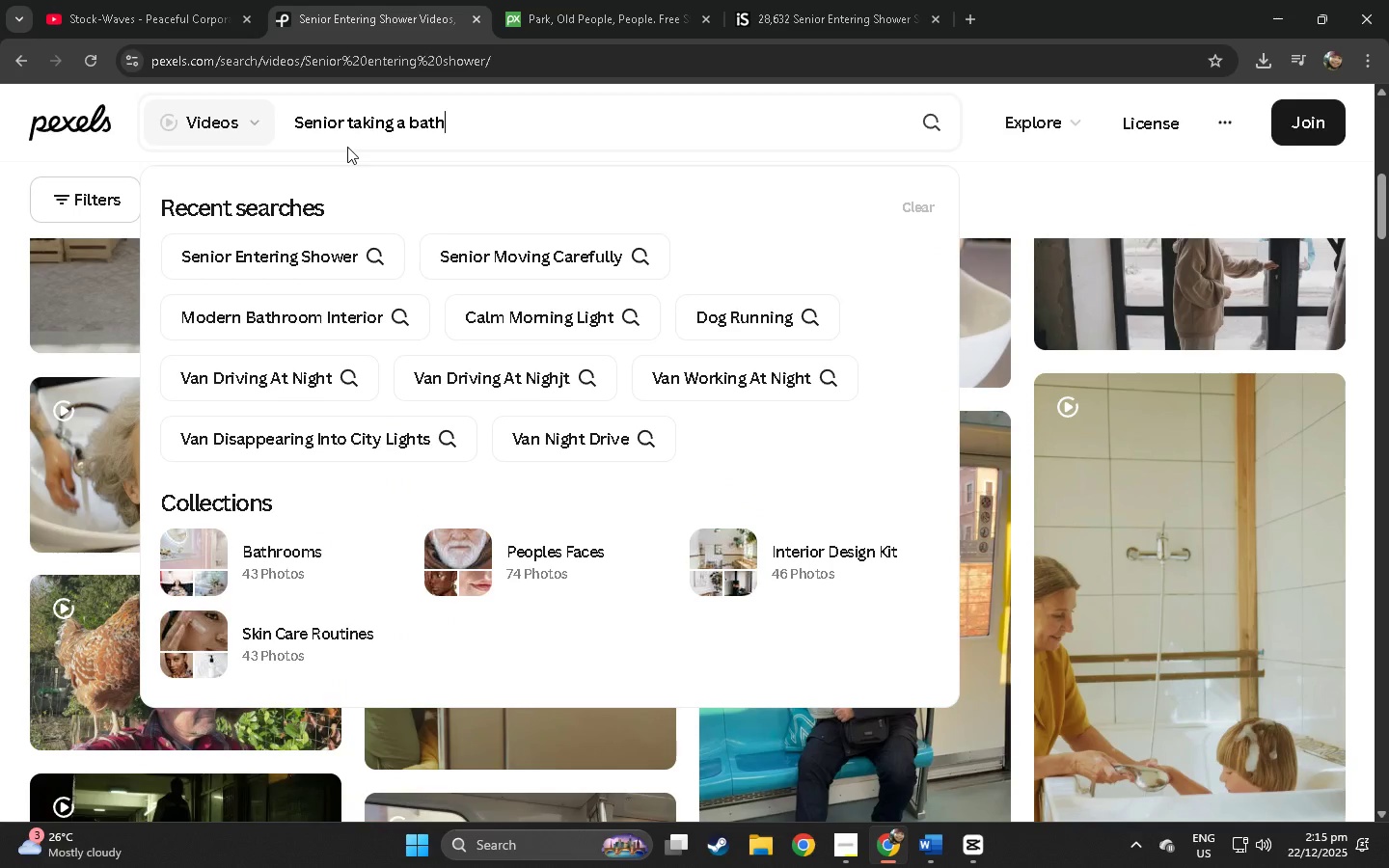 
key(Enter)
 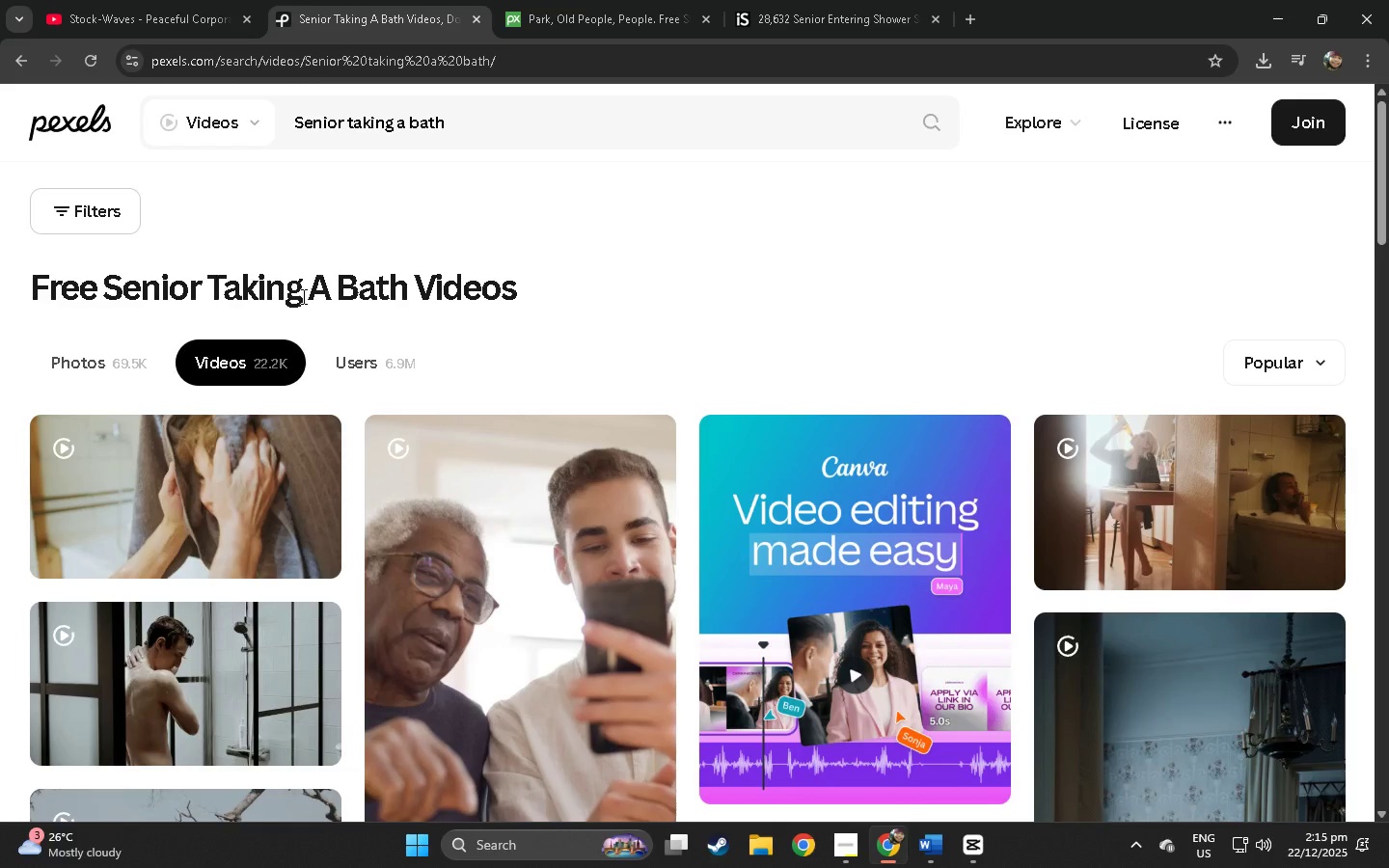 
scroll: coordinate [310, 238], scroll_direction: down, amount: 7.0
 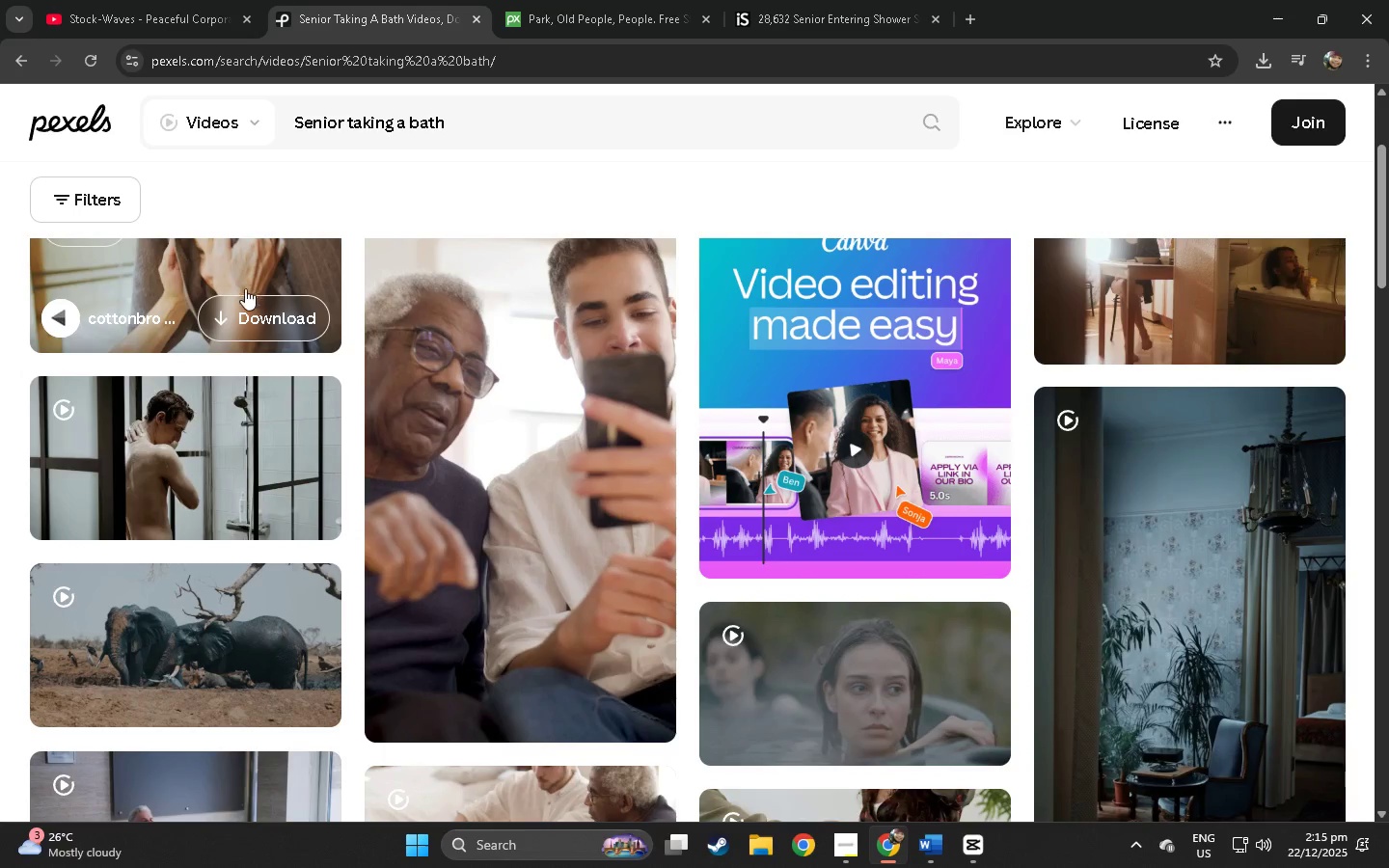 
scroll: coordinate [244, 292], scroll_direction: up, amount: 3.0
 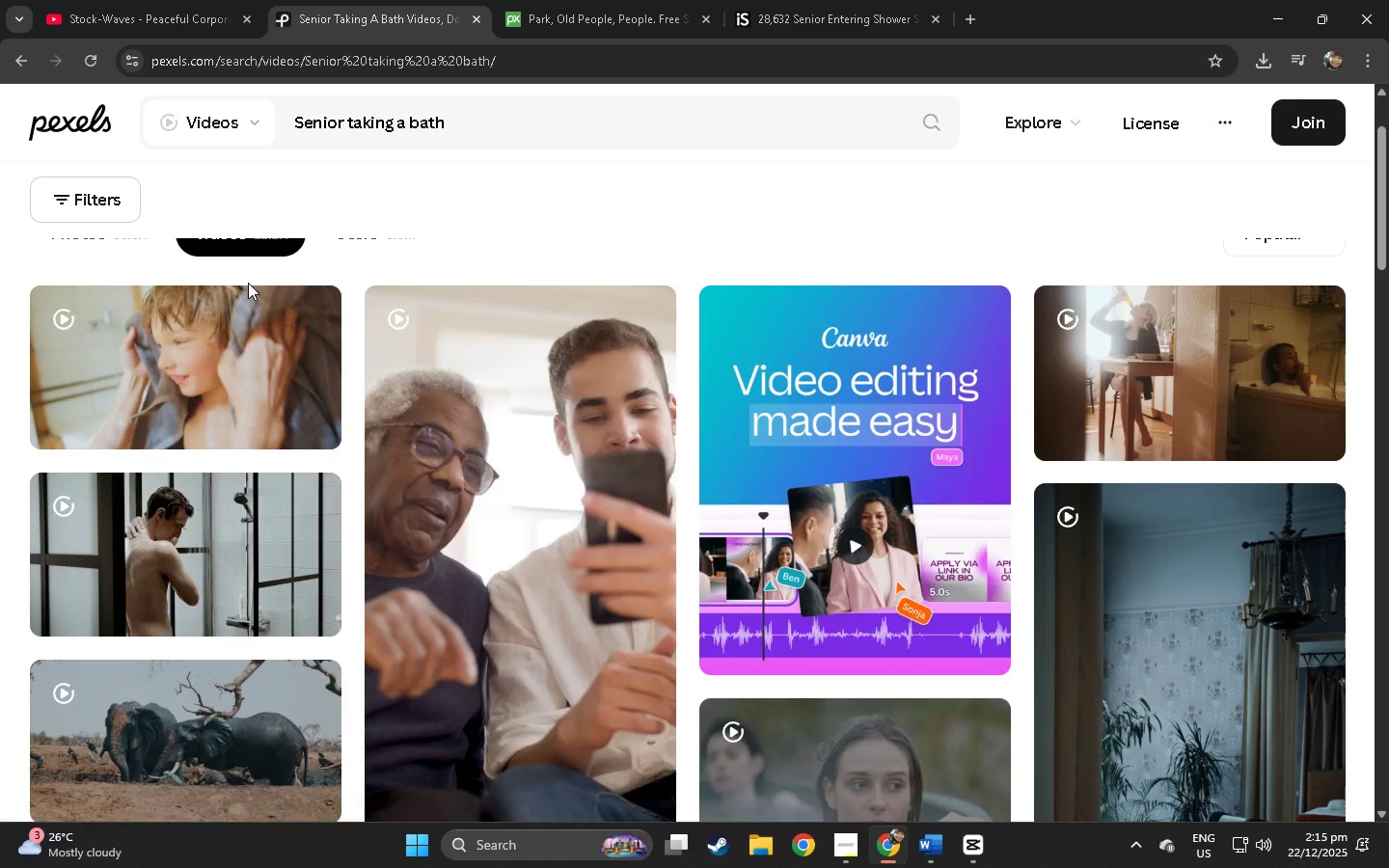 
scroll: coordinate [265, 244], scroll_direction: down, amount: 35.0
 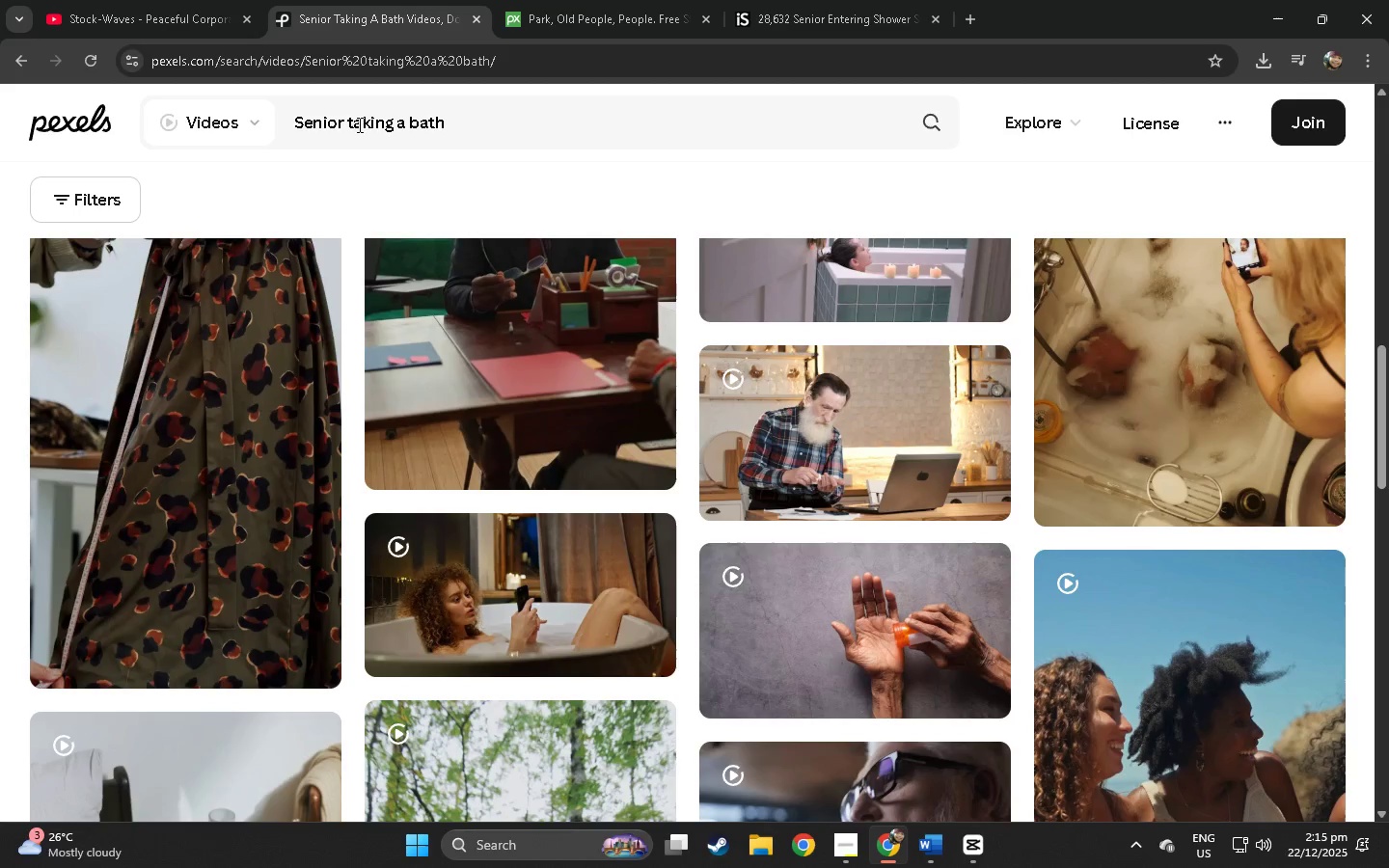 
left_click_drag(start_coordinate=[340, 126], to_coordinate=[293, 132])
 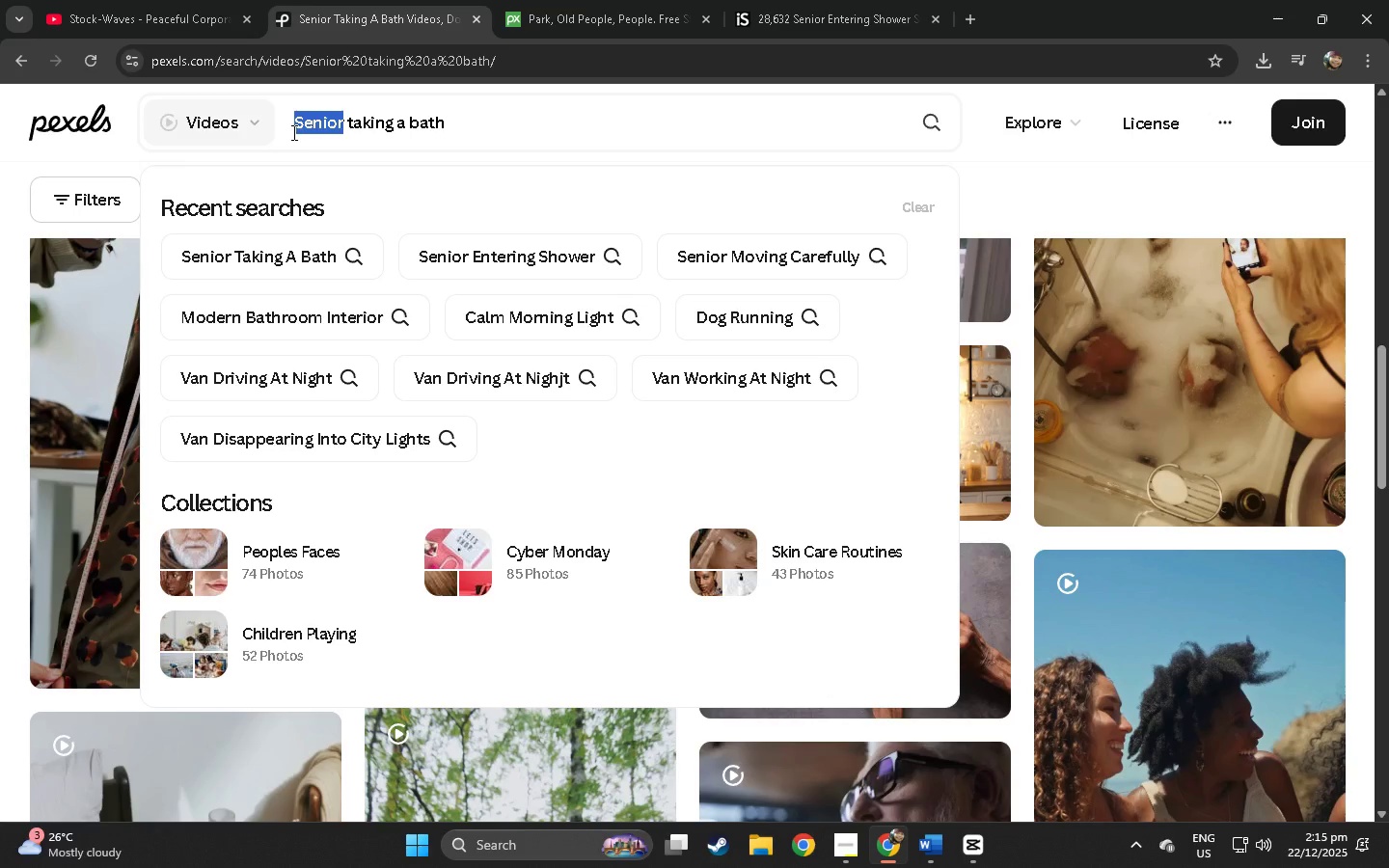 
type(old man)
 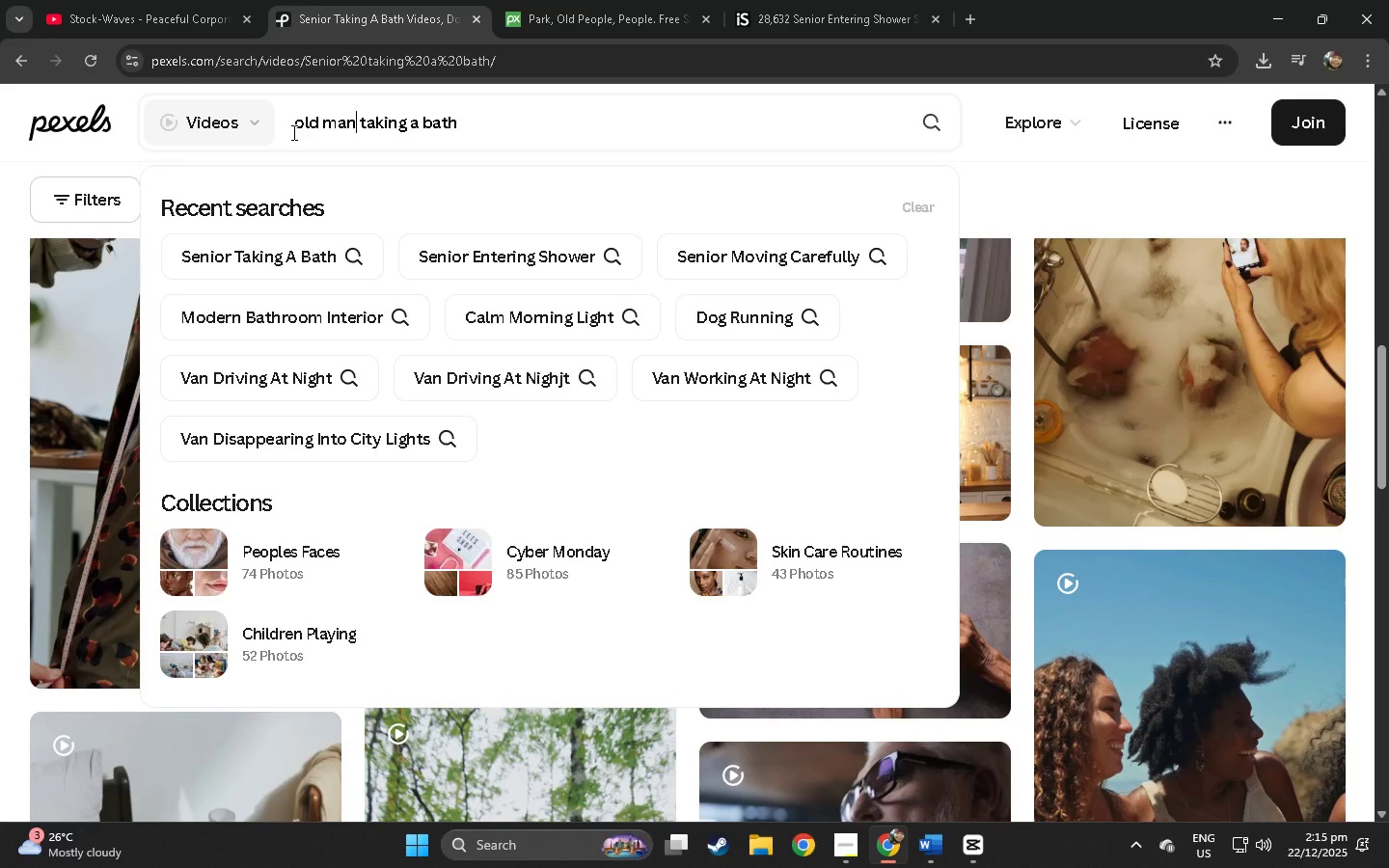 
key(Enter)
 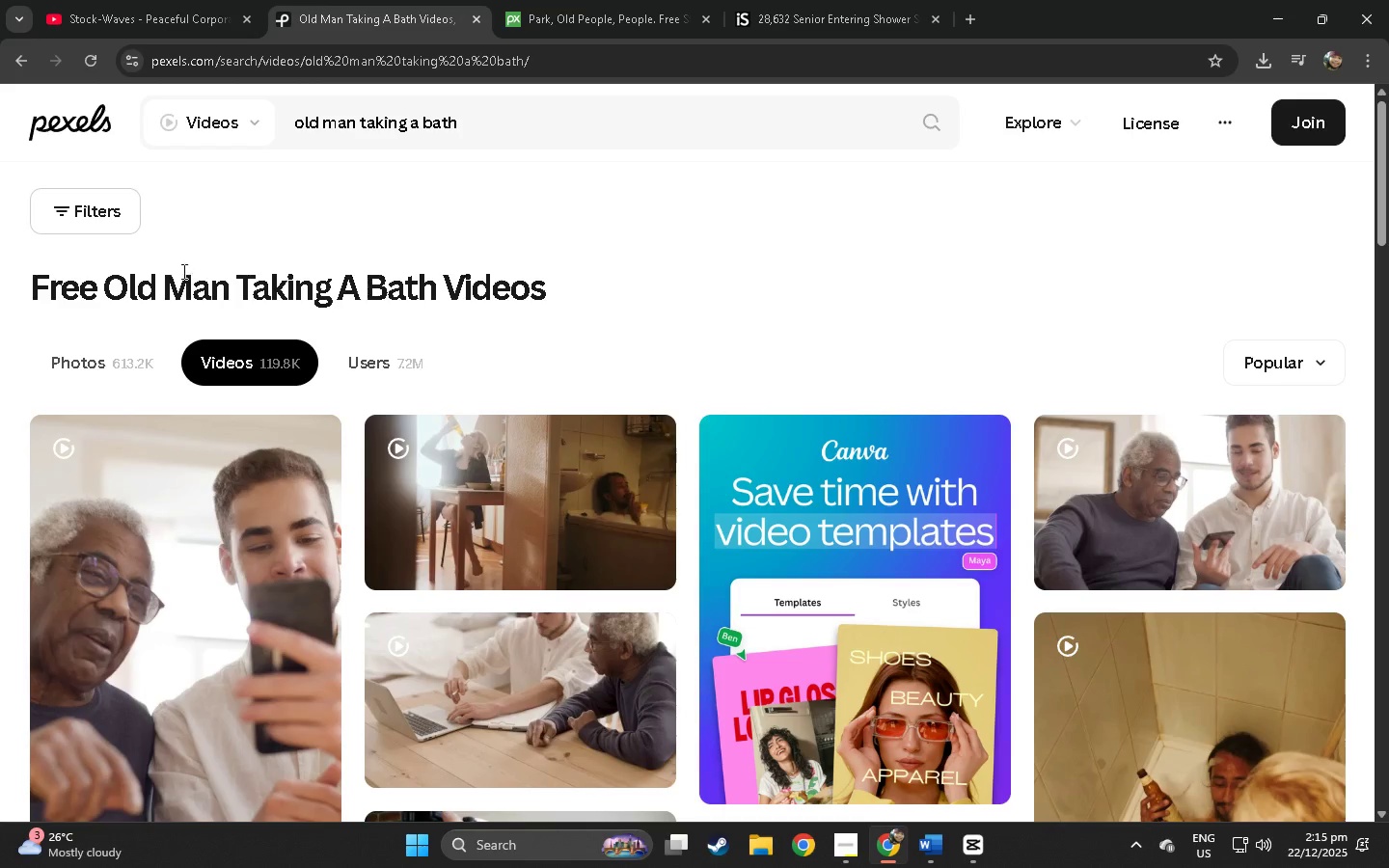 
scroll: coordinate [129, 297], scroll_direction: down, amount: 35.0
 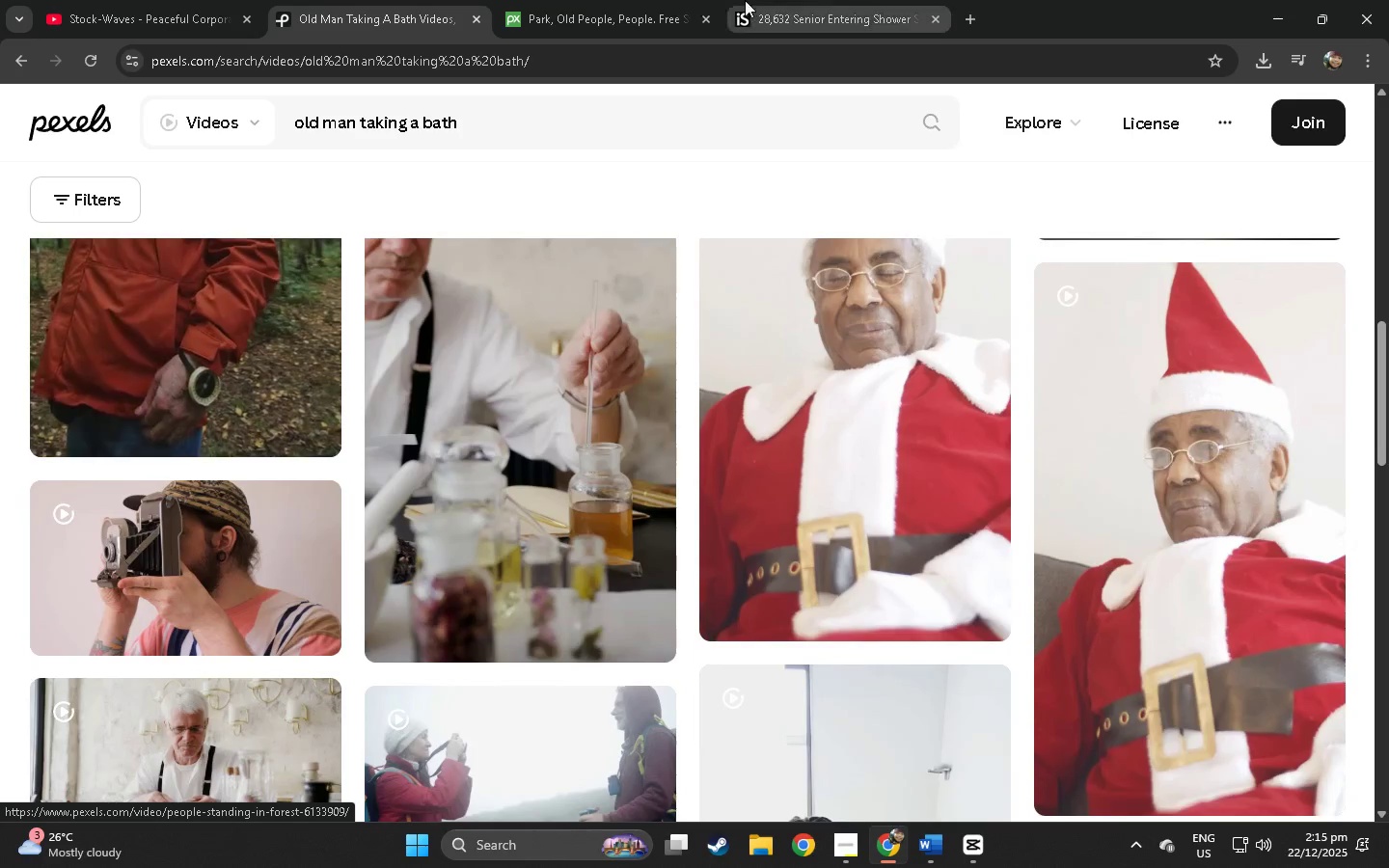 
left_click([625, 0])
 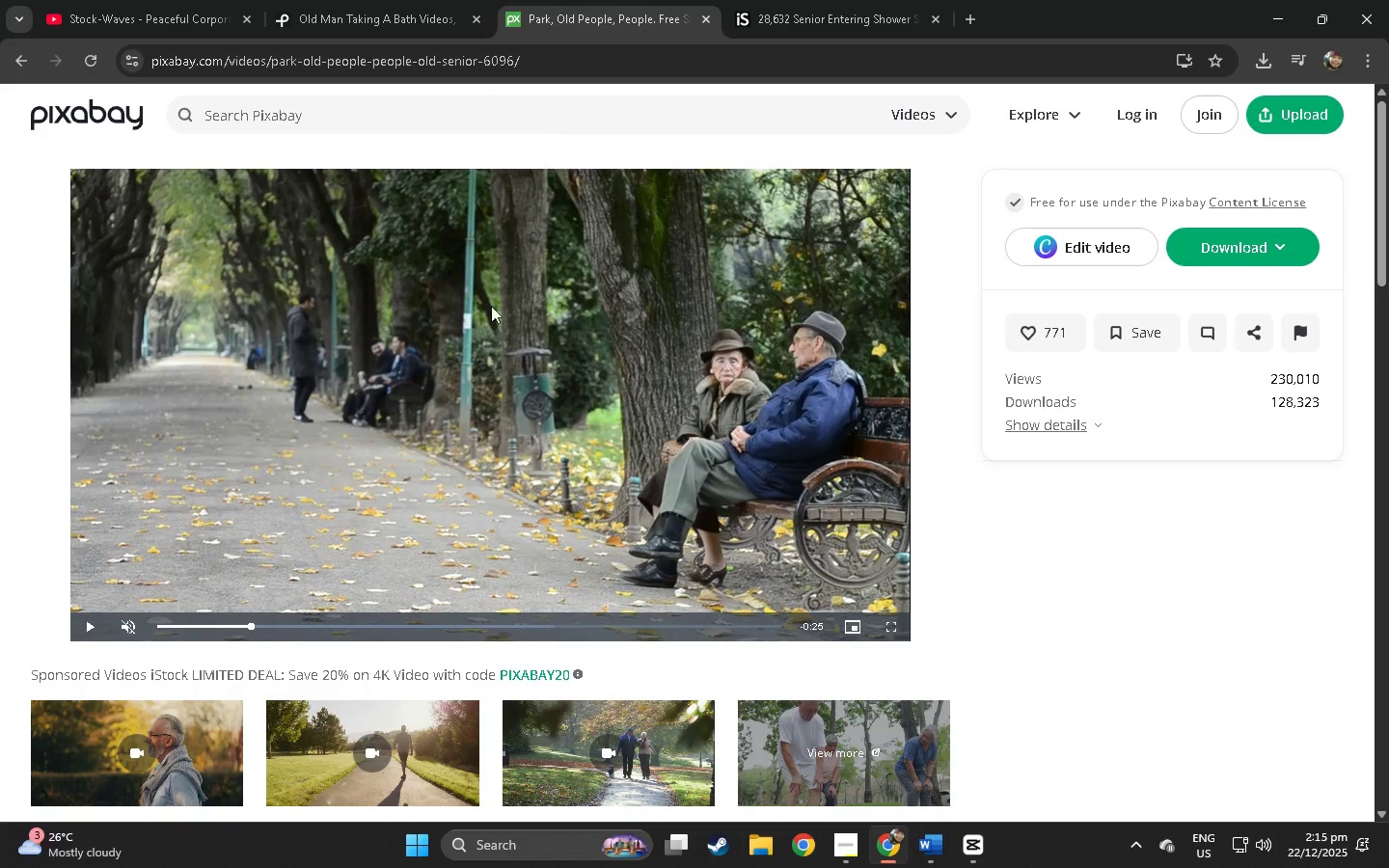 
scroll: coordinate [489, 313], scroll_direction: down, amount: 4.0
 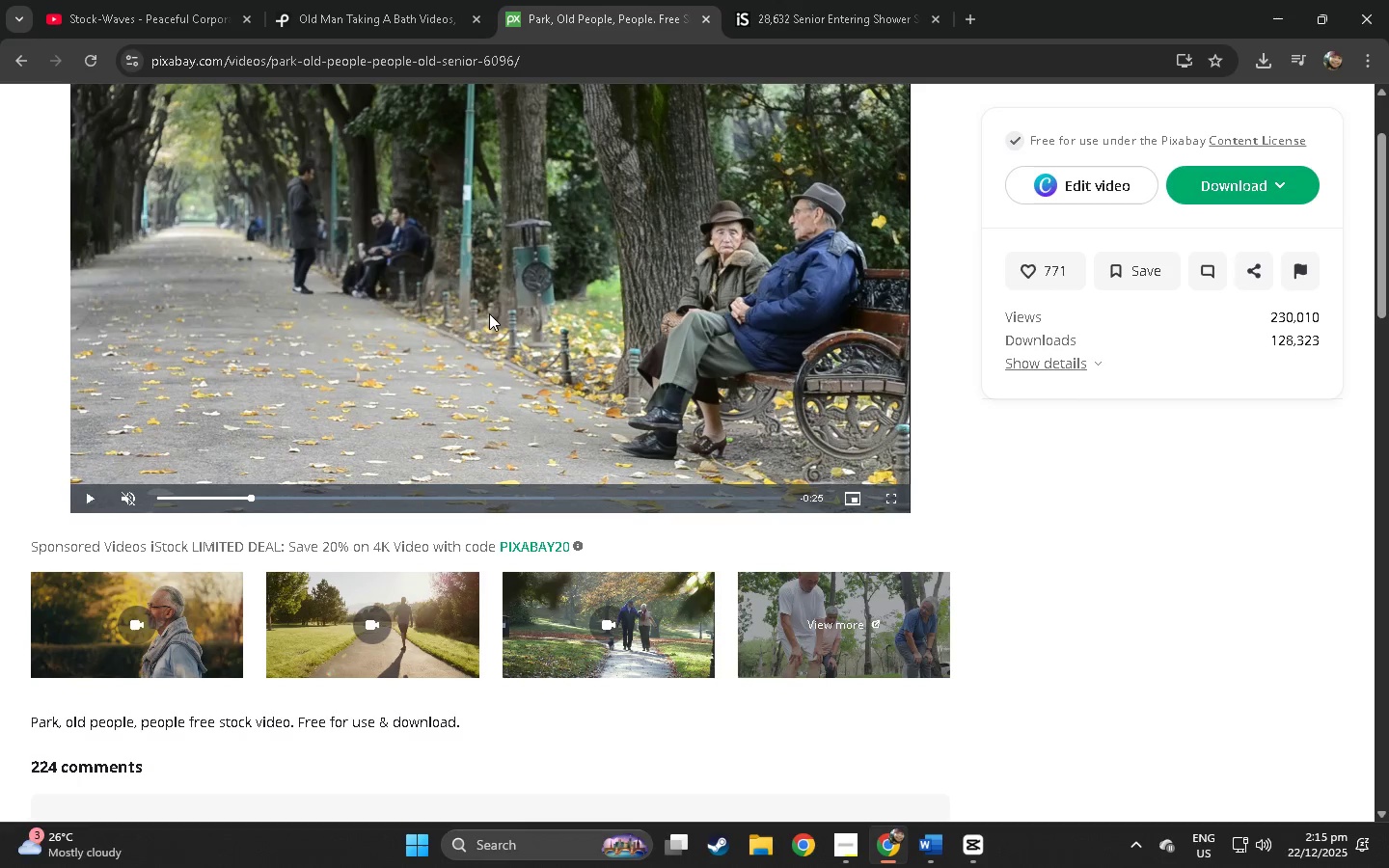 
scroll: coordinate [489, 312], scroll_direction: up, amount: 9.0
 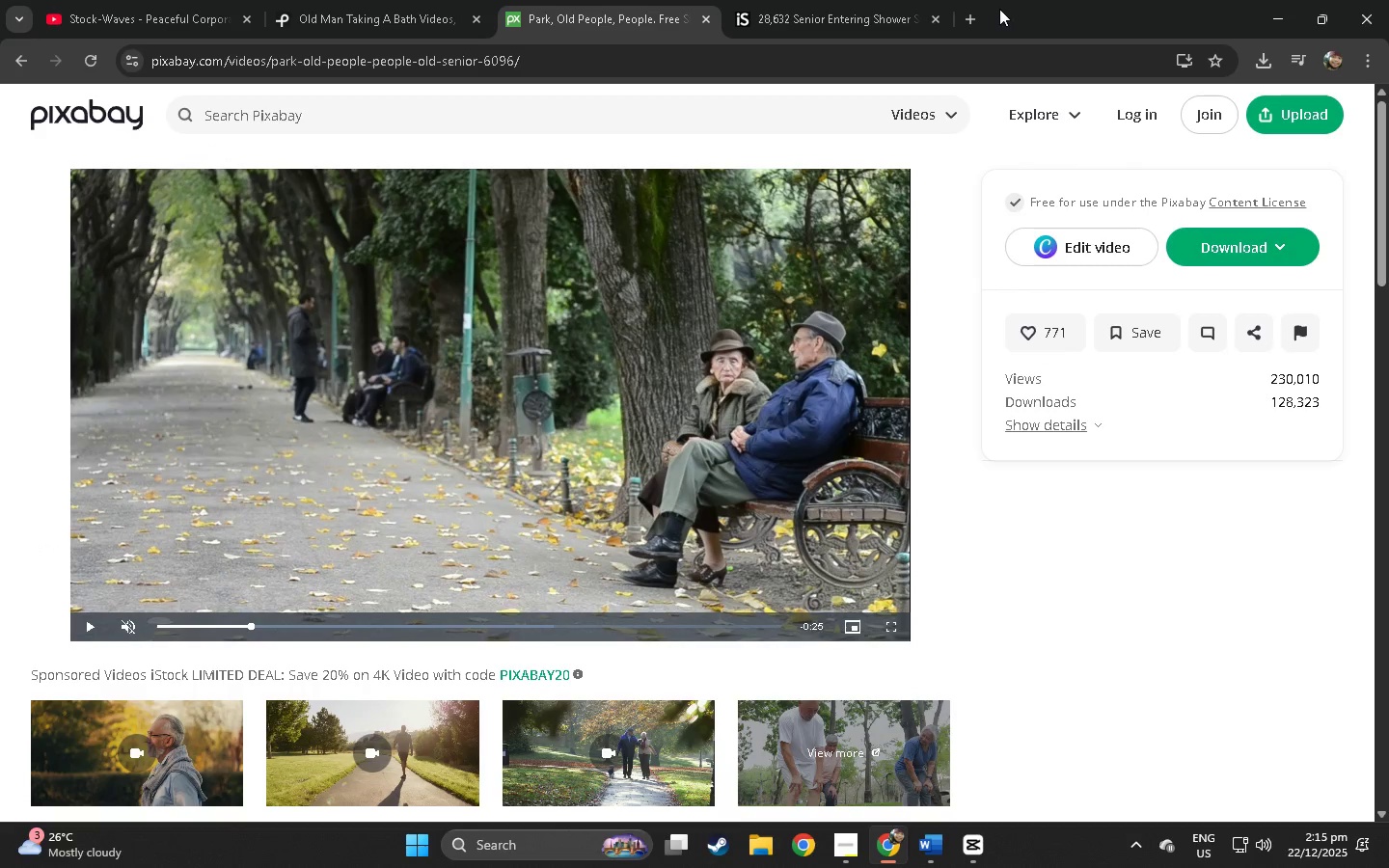 
double_click([888, 23])
 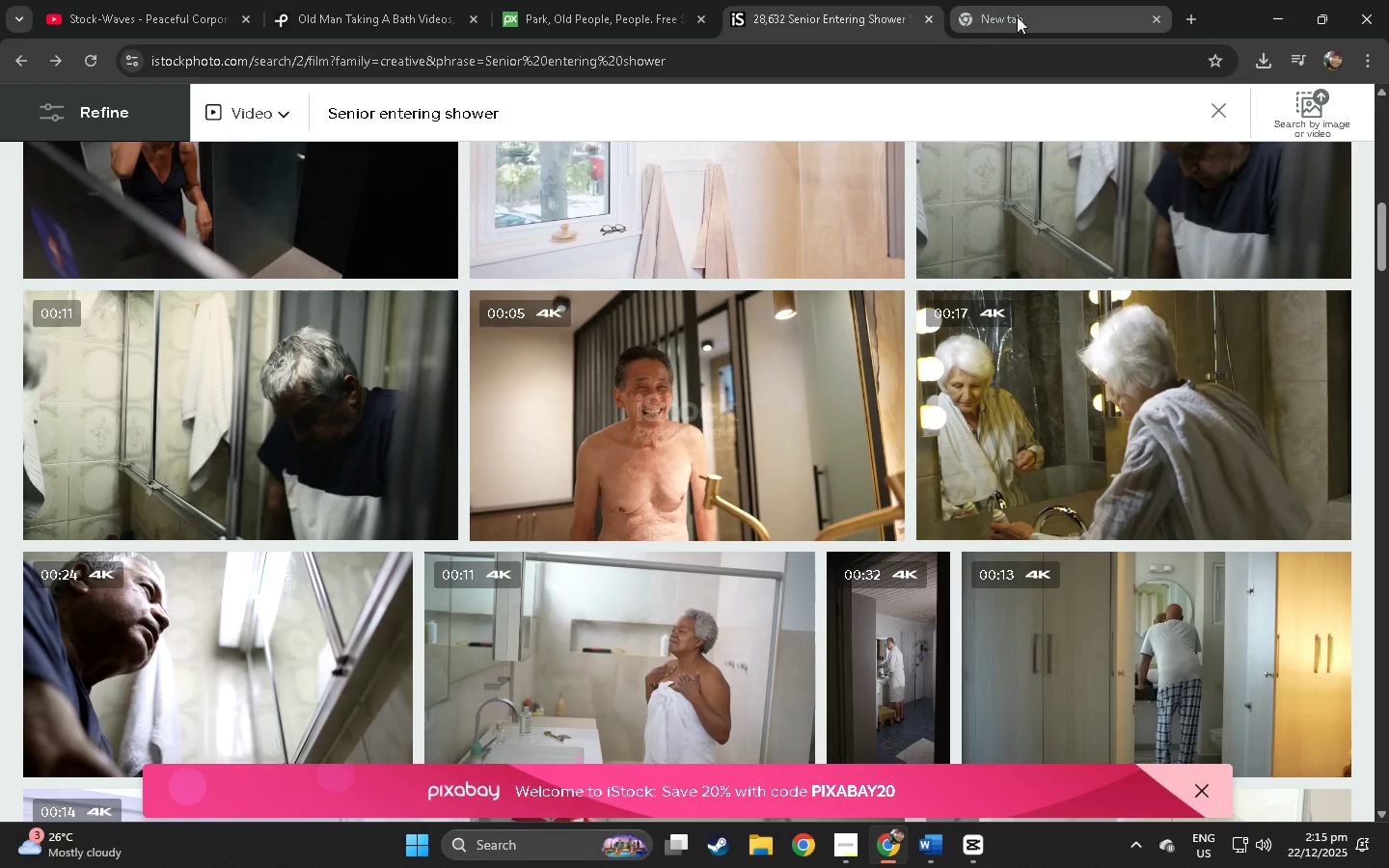 
left_click_drag(start_coordinate=[1030, 14], to_coordinate=[861, 6])
 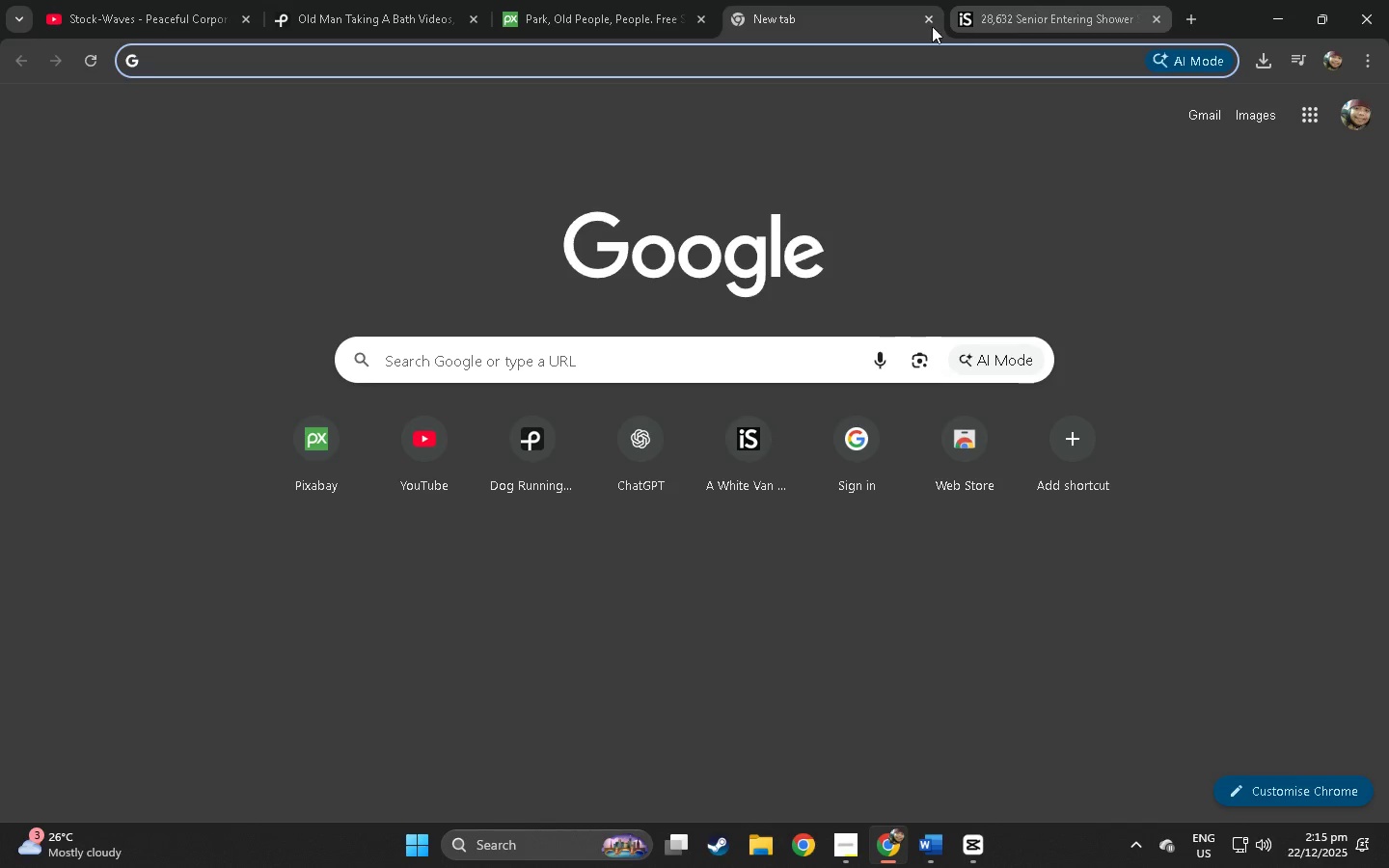 
left_click([831, 53])
 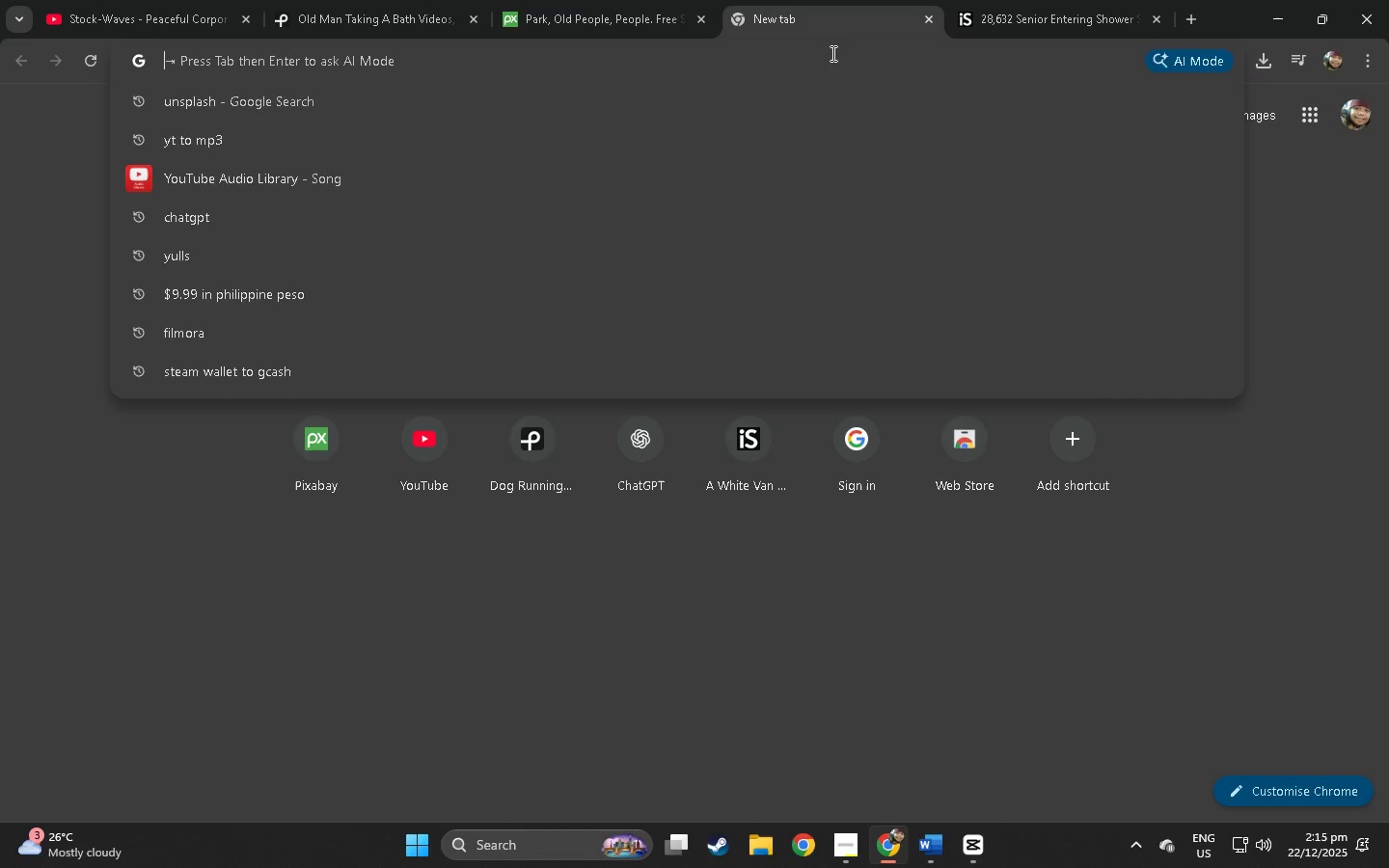 
type(pix)
 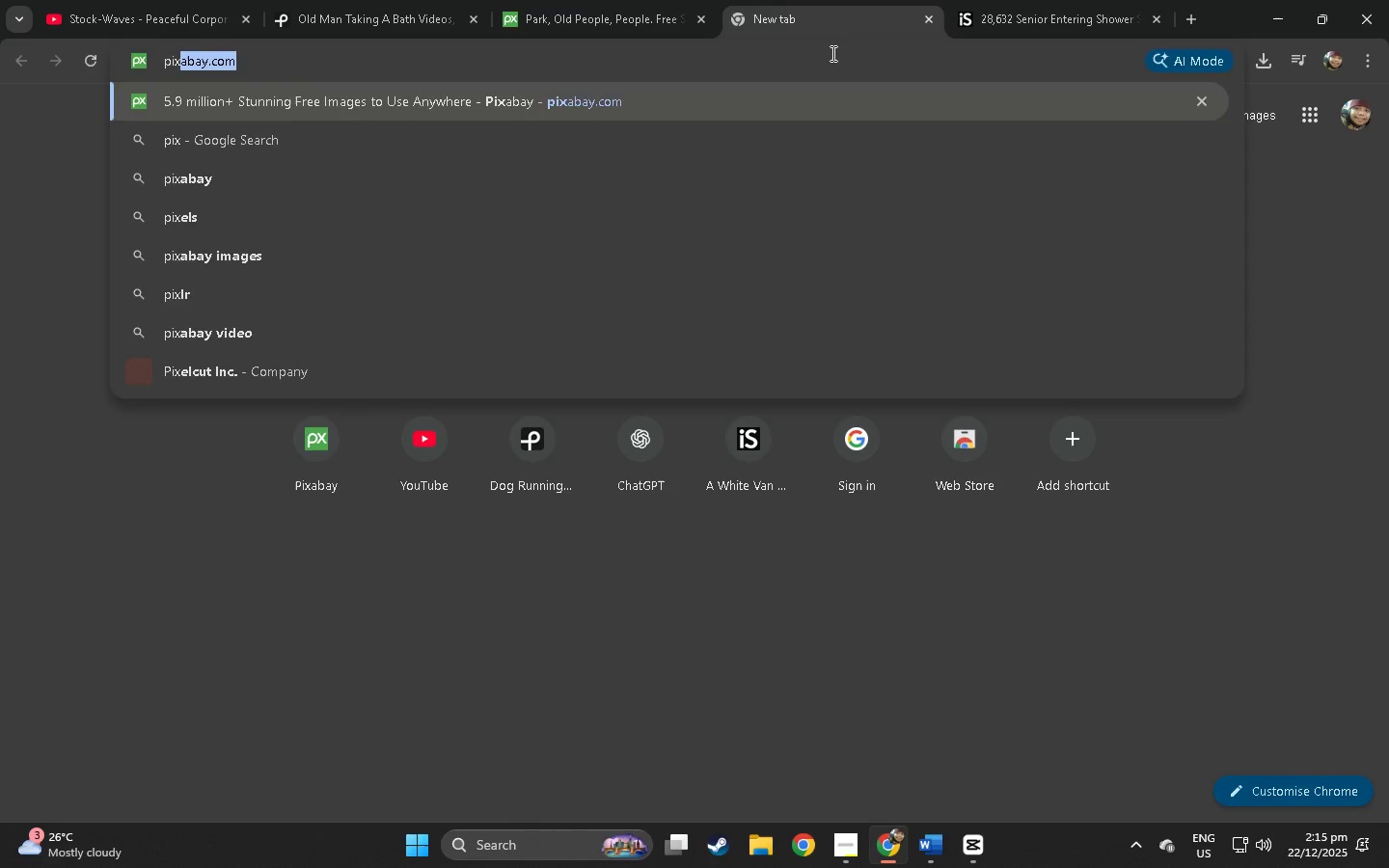 
key(Enter)
 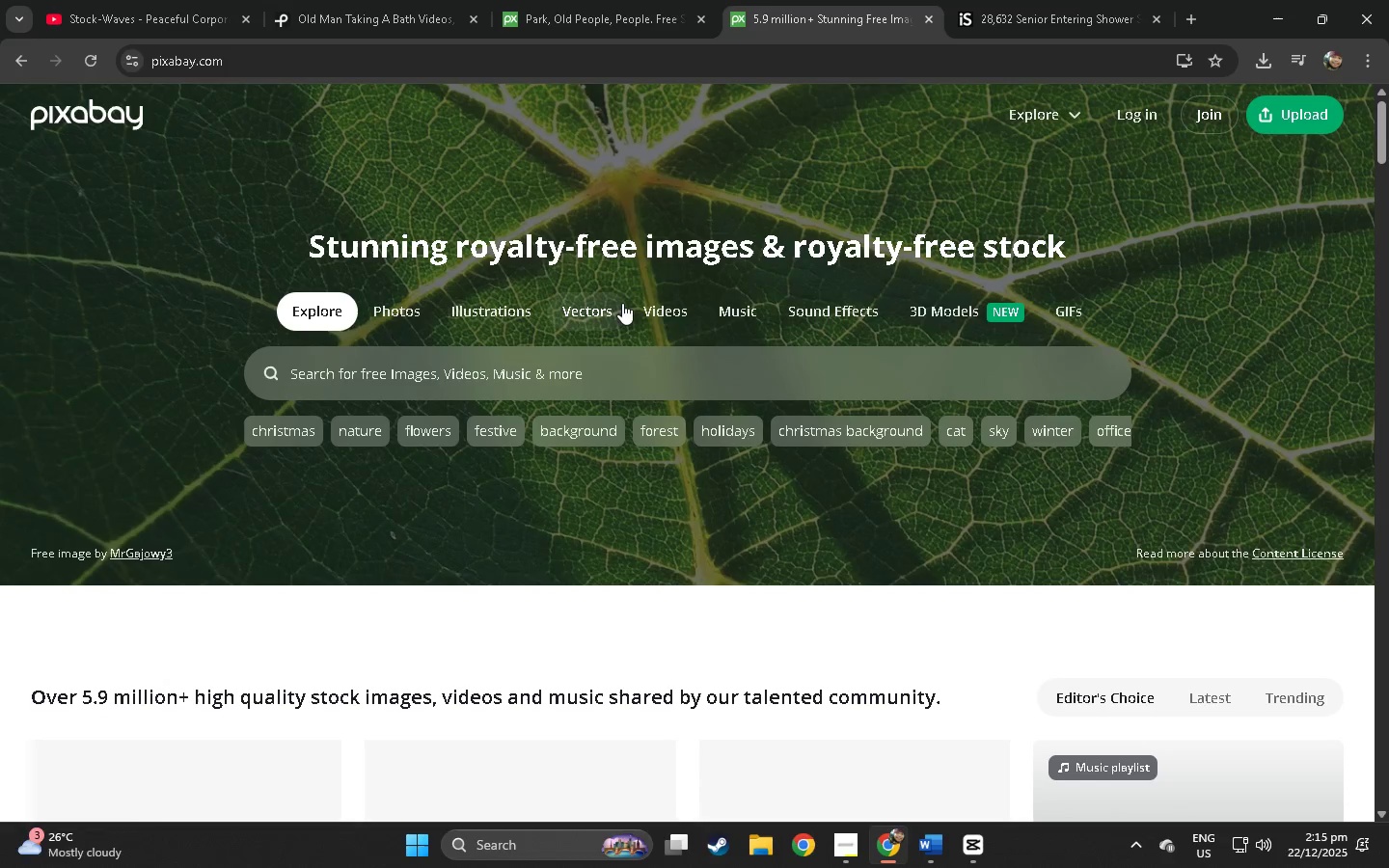 
double_click([511, 371])
 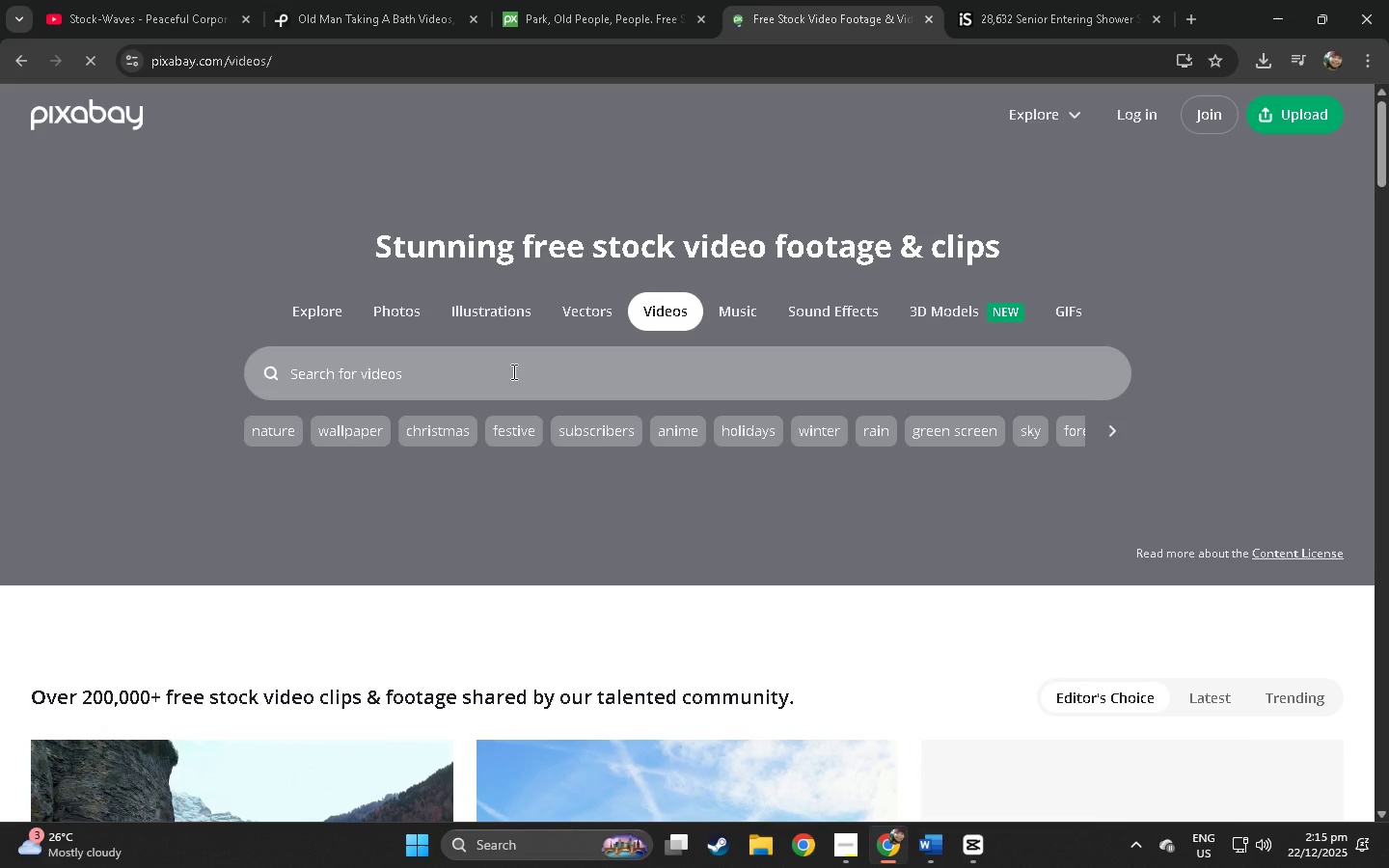 
type(old )
 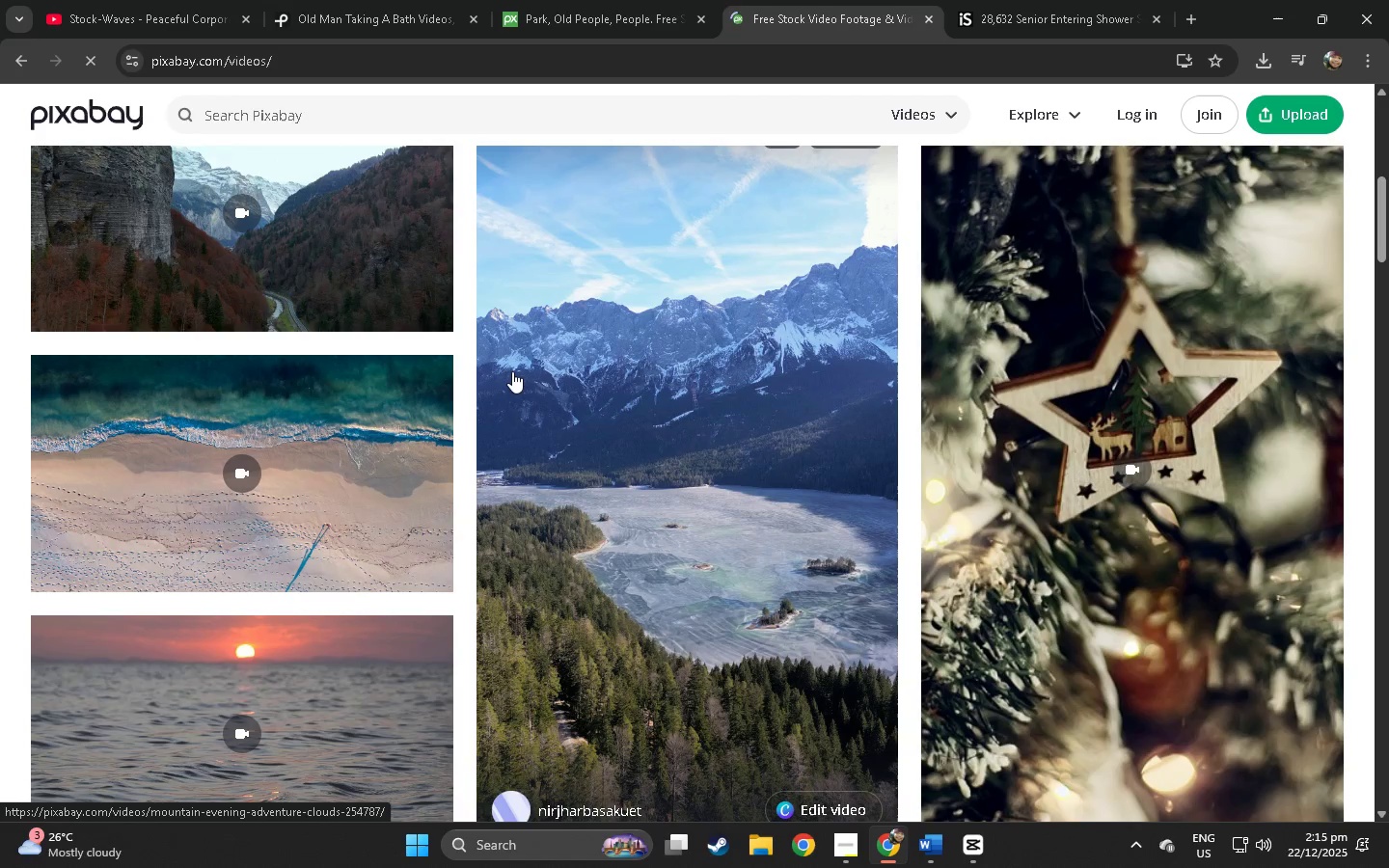 
left_click([508, 362])
 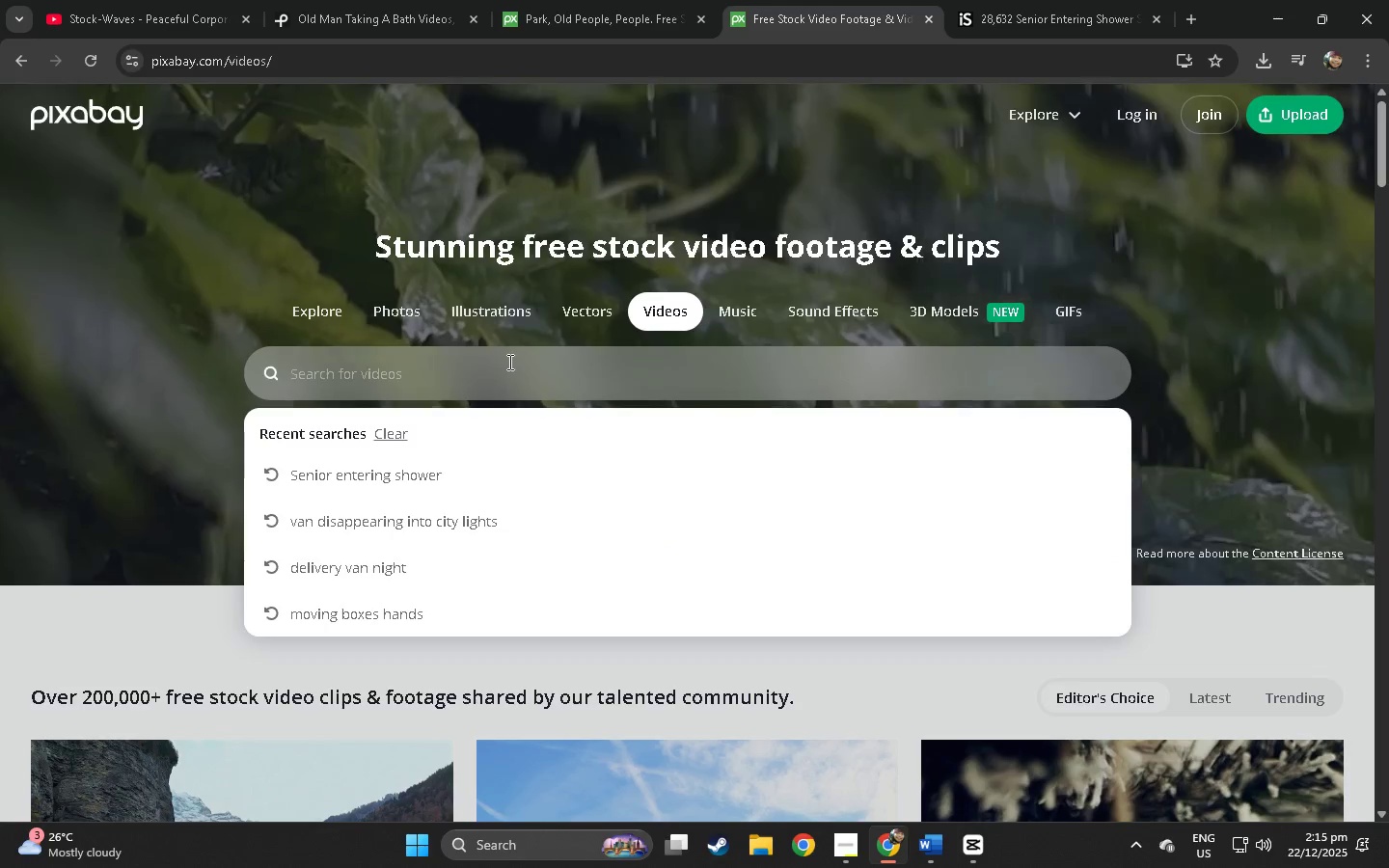 
scroll: coordinate [521, 359], scroll_direction: up, amount: 39.0
 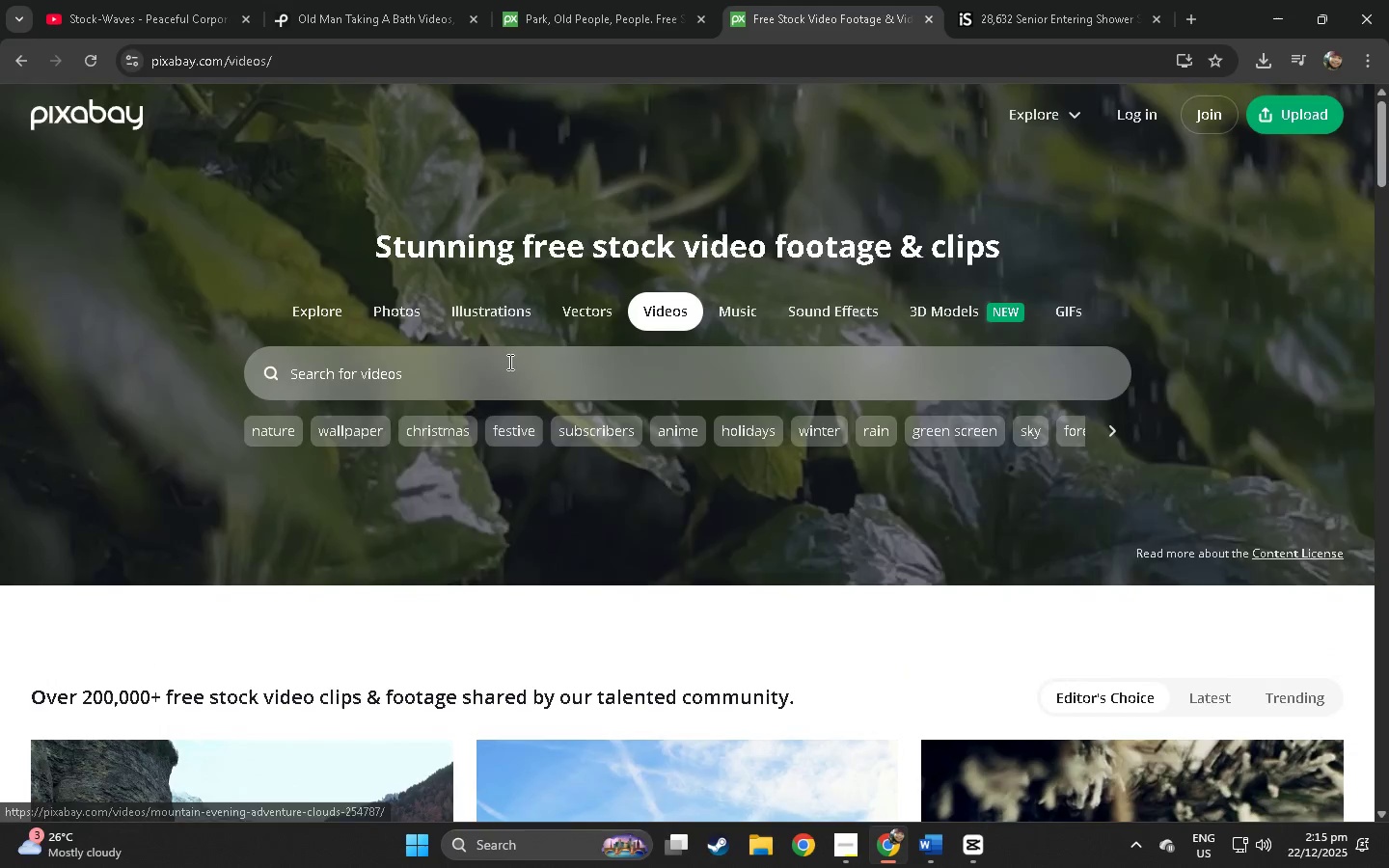 
type(old man taking shower)
 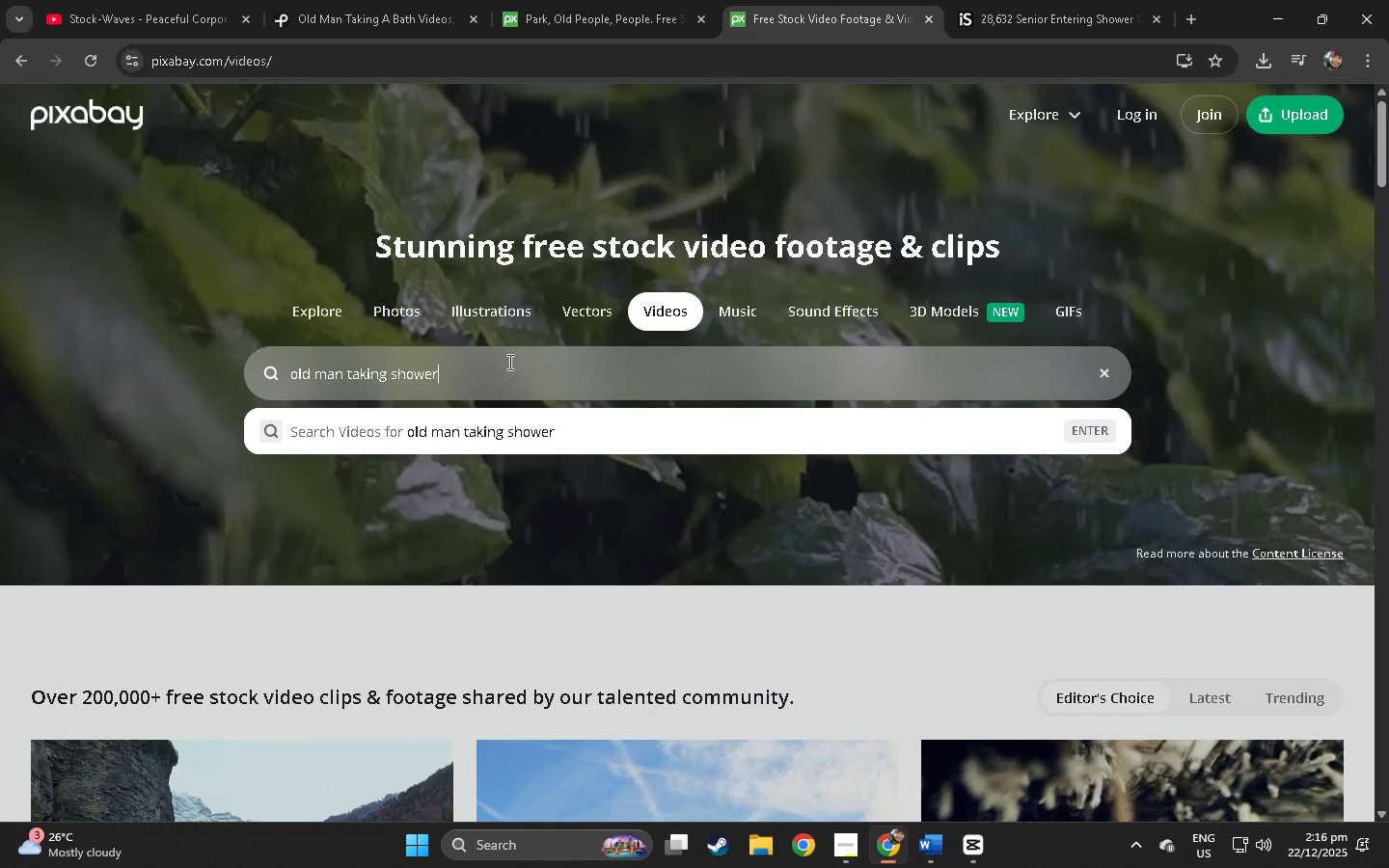 
key(Enter)
 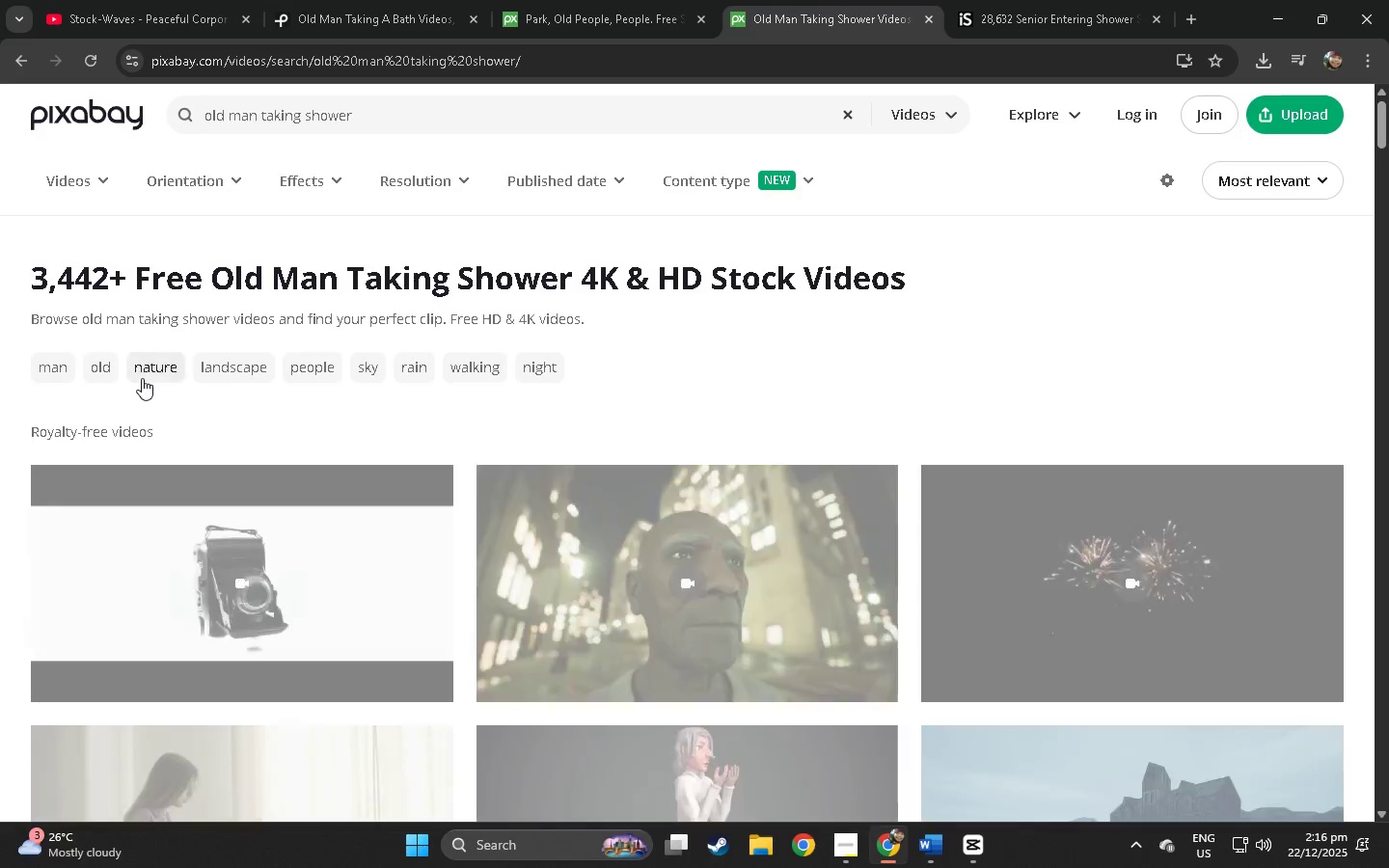 
scroll: coordinate [166, 394], scroll_direction: down, amount: 56.0
 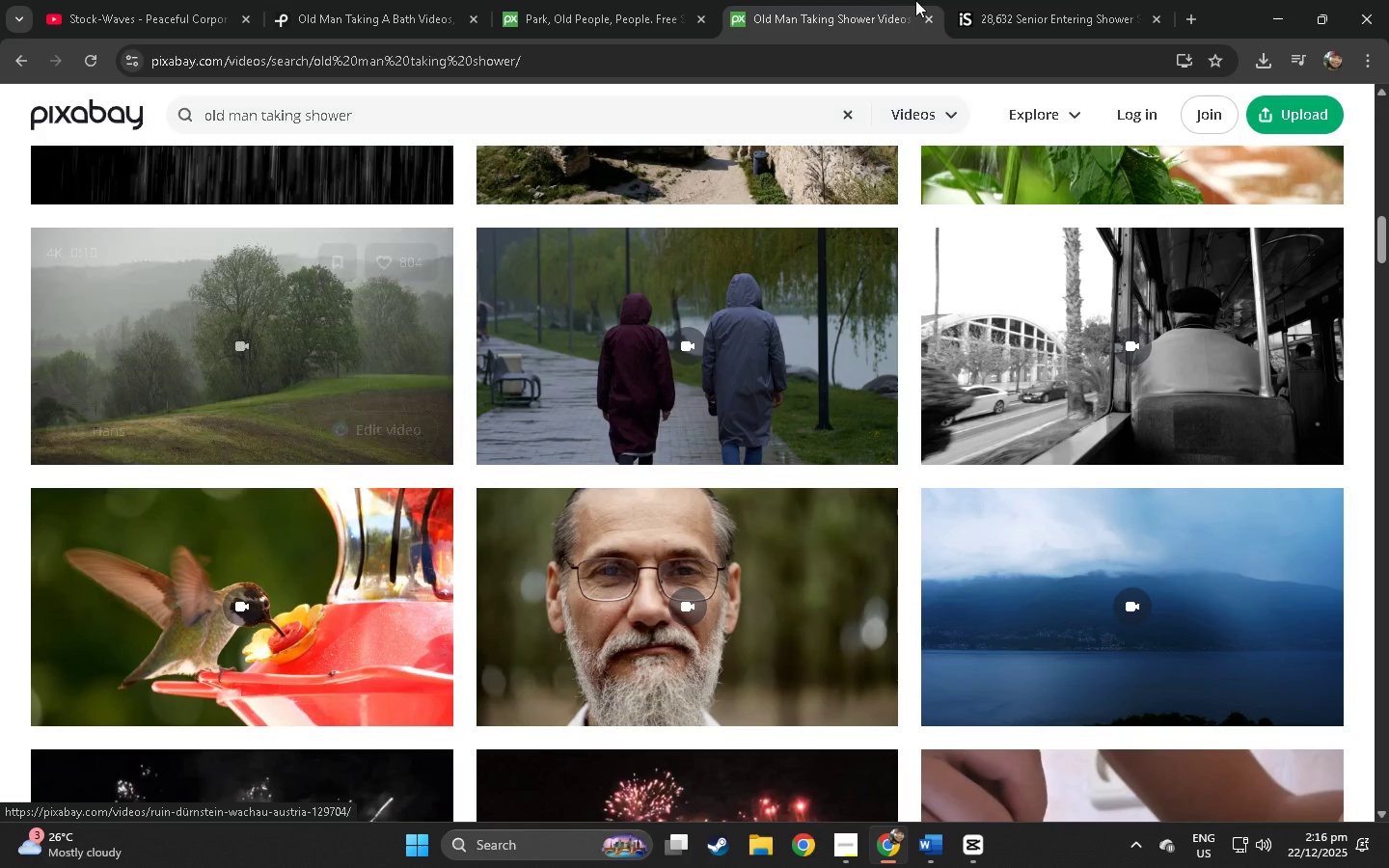 
left_click([1006, 0])
 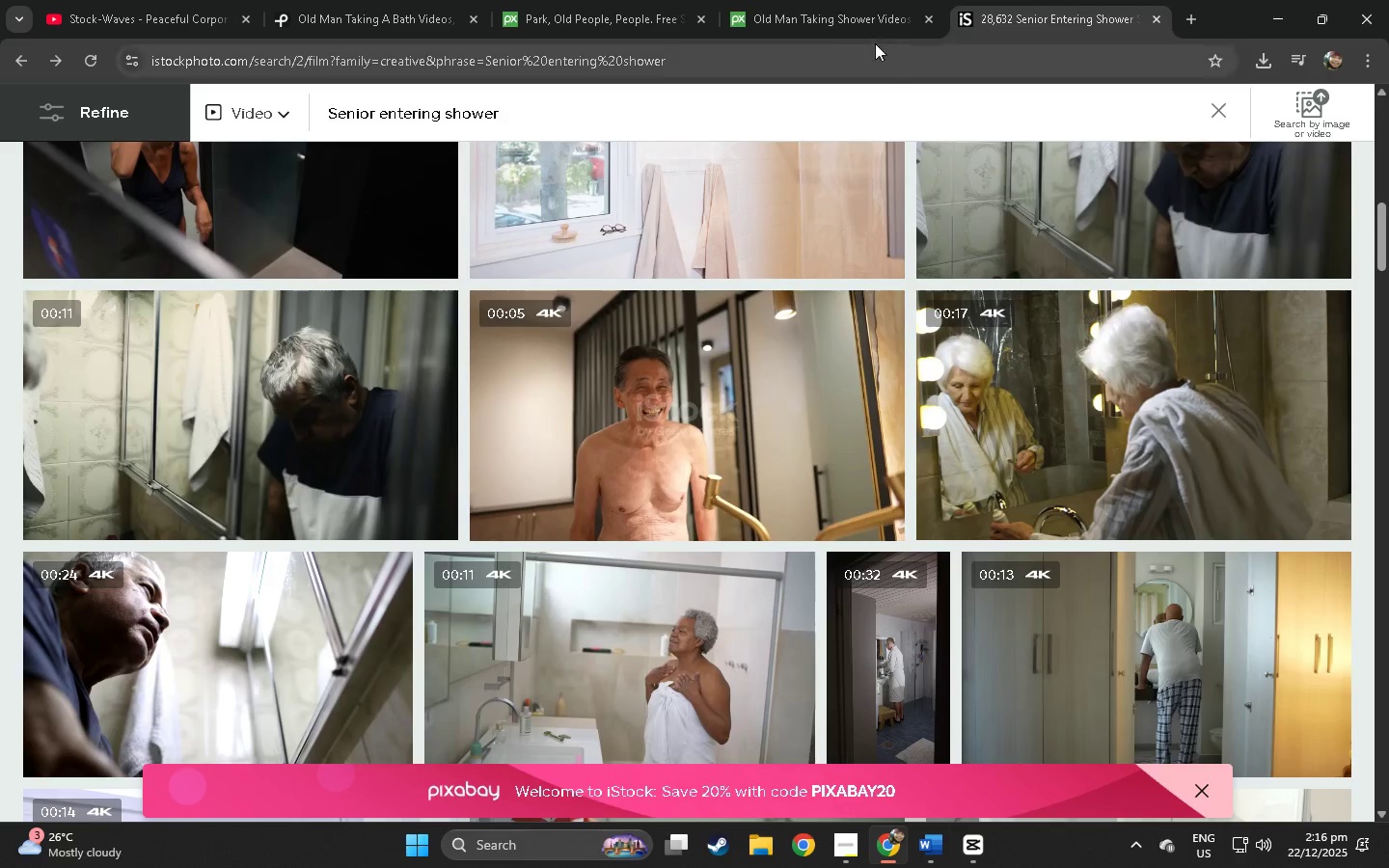 
mouse_move([603, 1])
 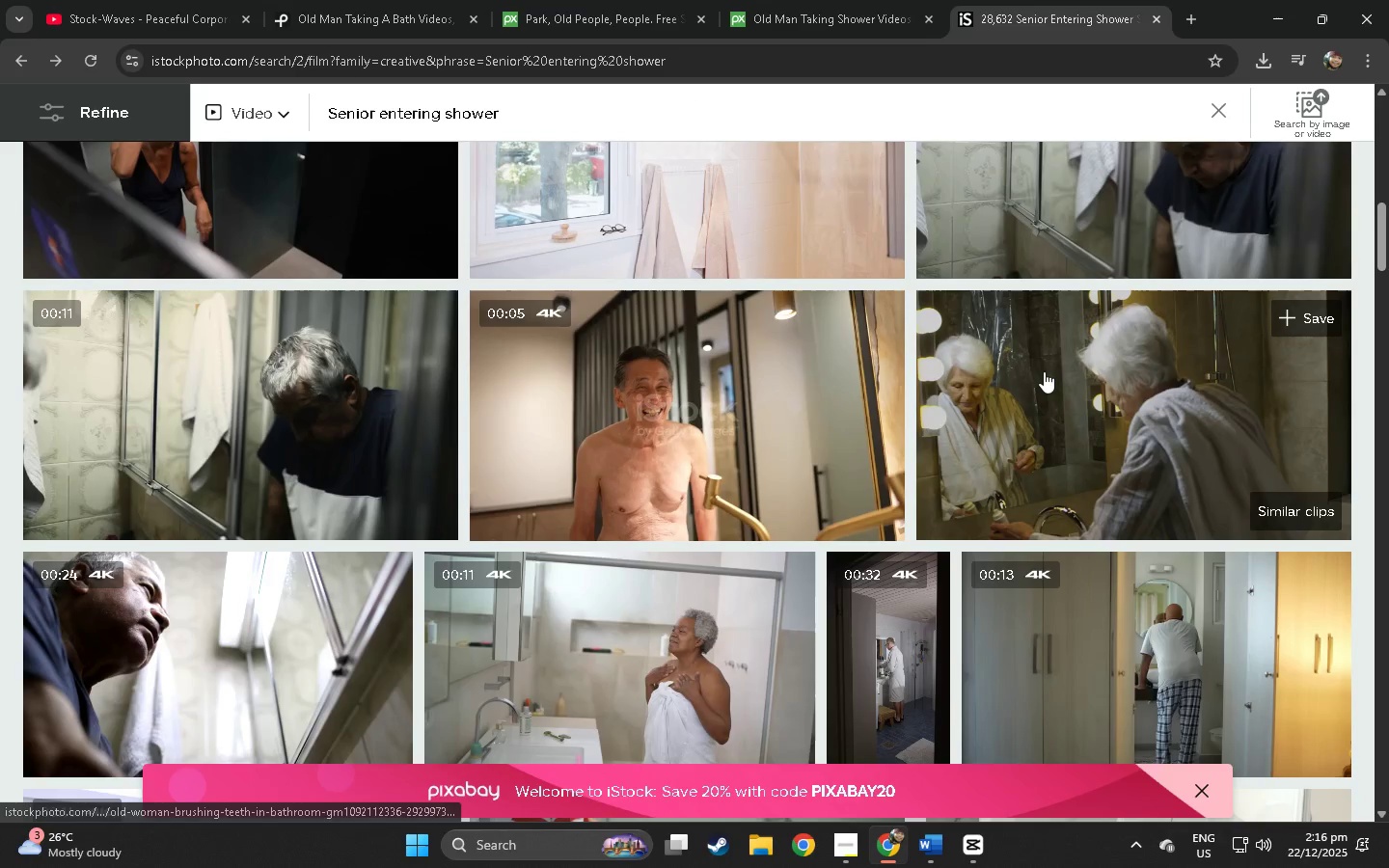 
left_click([1044, 371])
 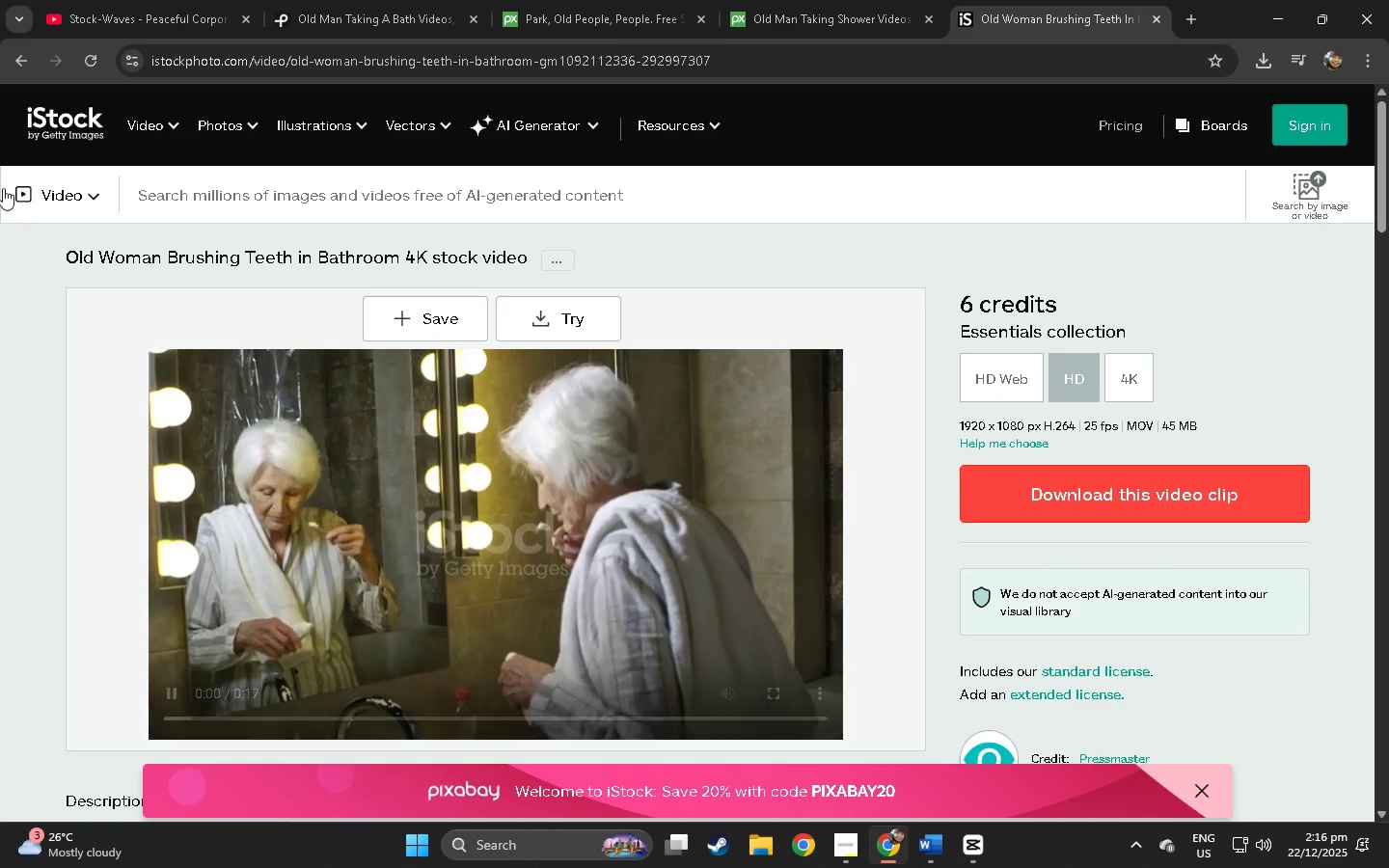 
left_click([27, 67])
 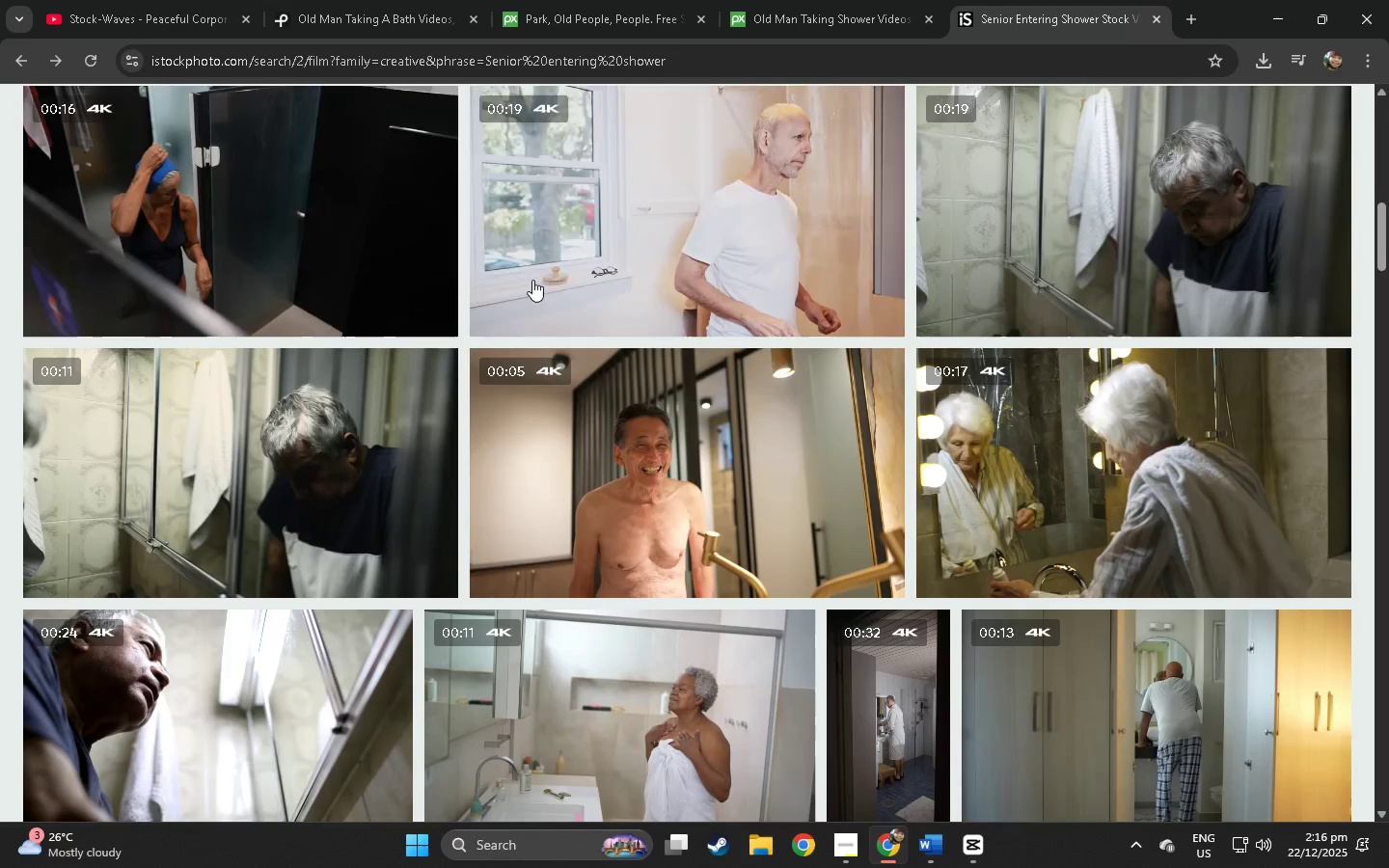 
scroll: coordinate [531, 277], scroll_direction: down, amount: 5.0
 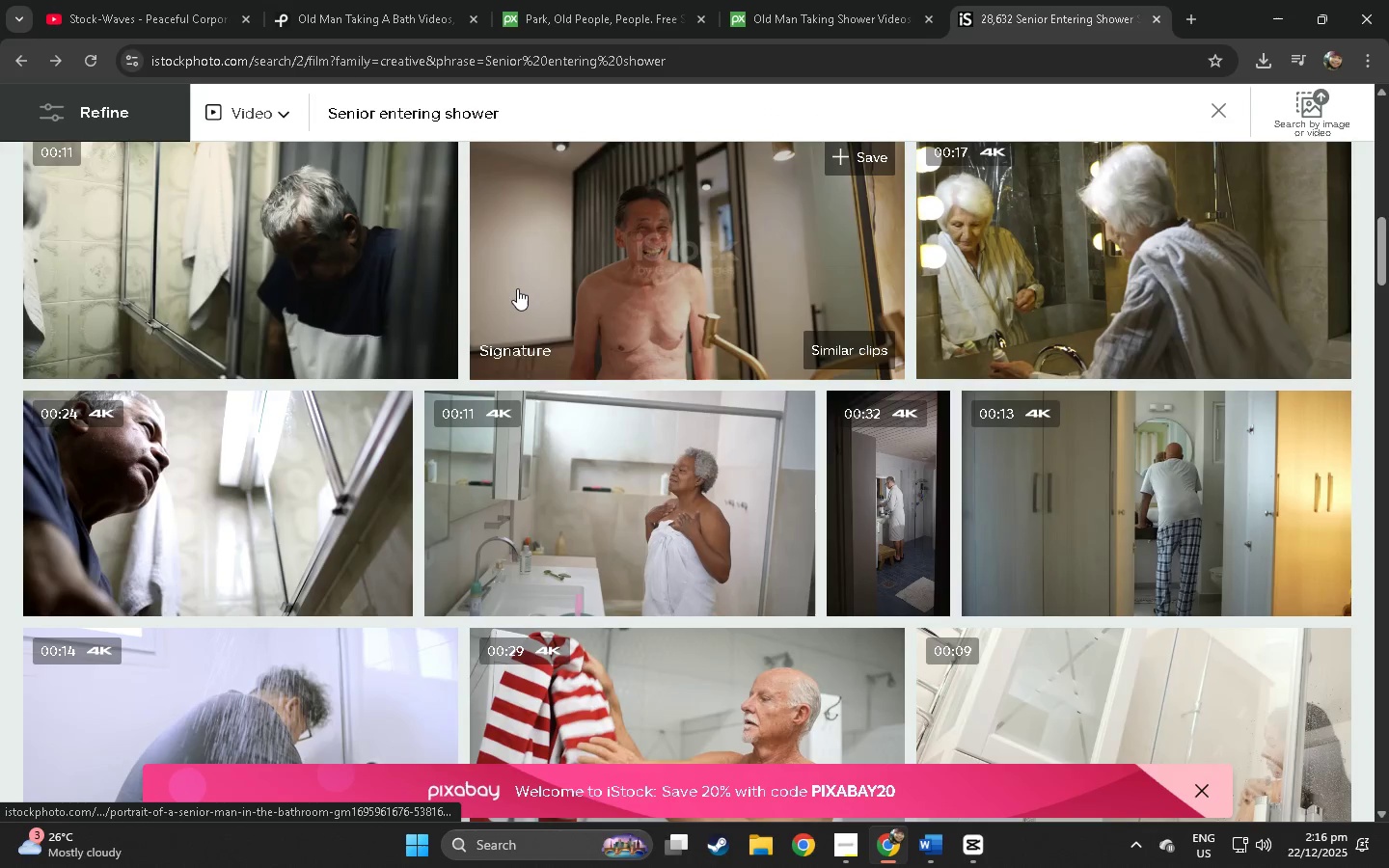 
scroll: coordinate [529, 267], scroll_direction: up, amount: 8.0
 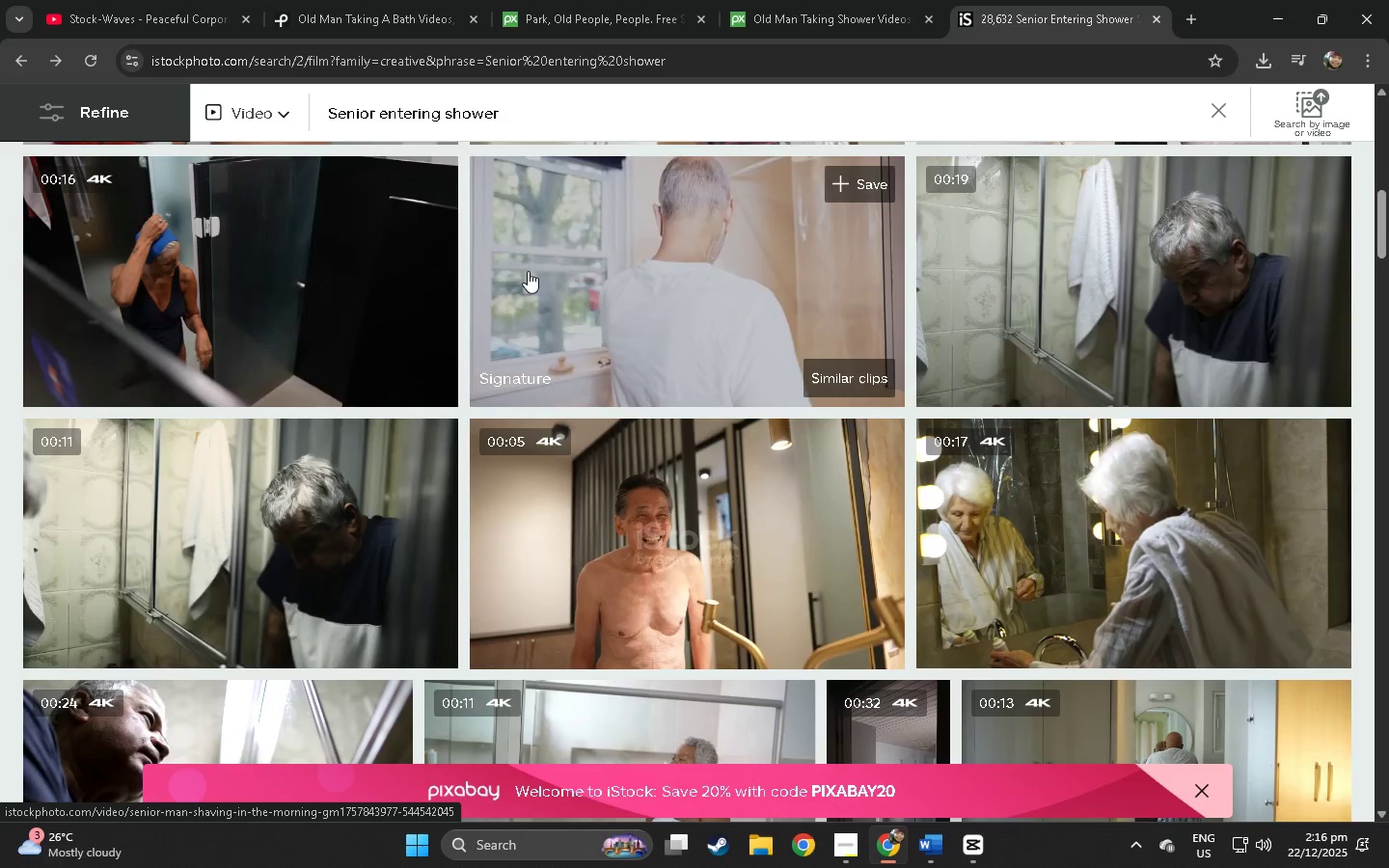 
scroll: coordinate [526, 272], scroll_direction: down, amount: 6.0
 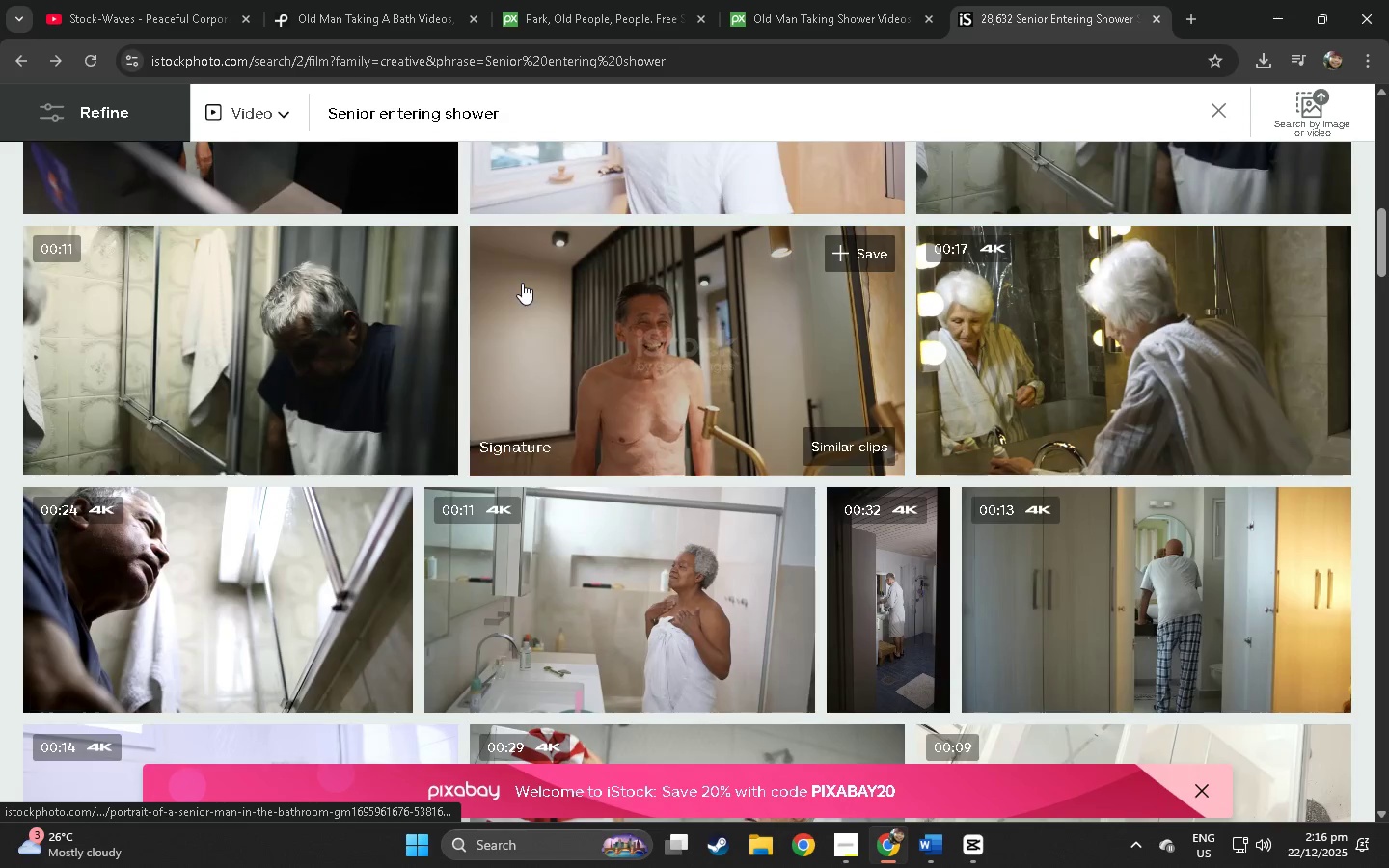 
left_click([276, 303])
 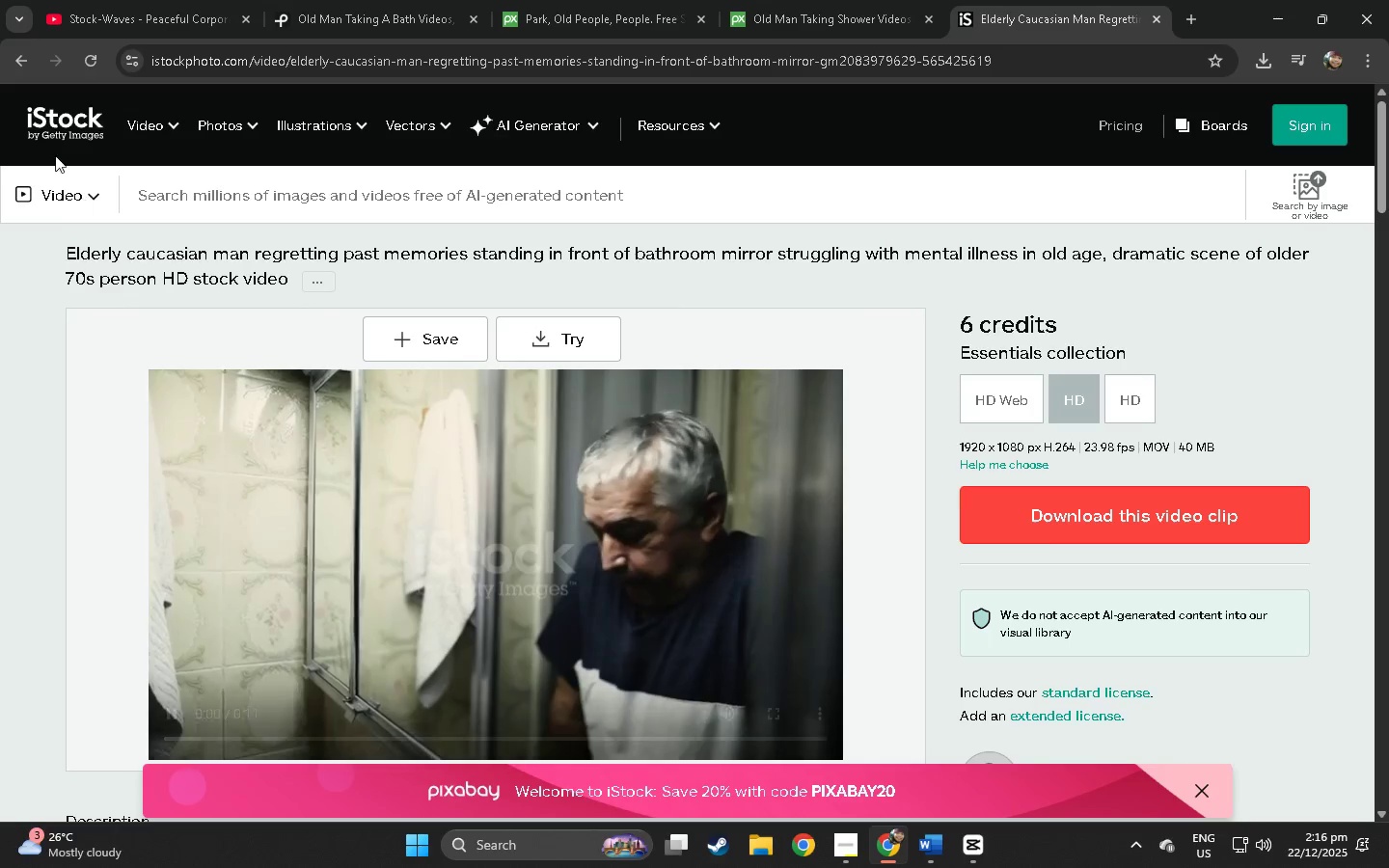 
left_click([29, 62])
 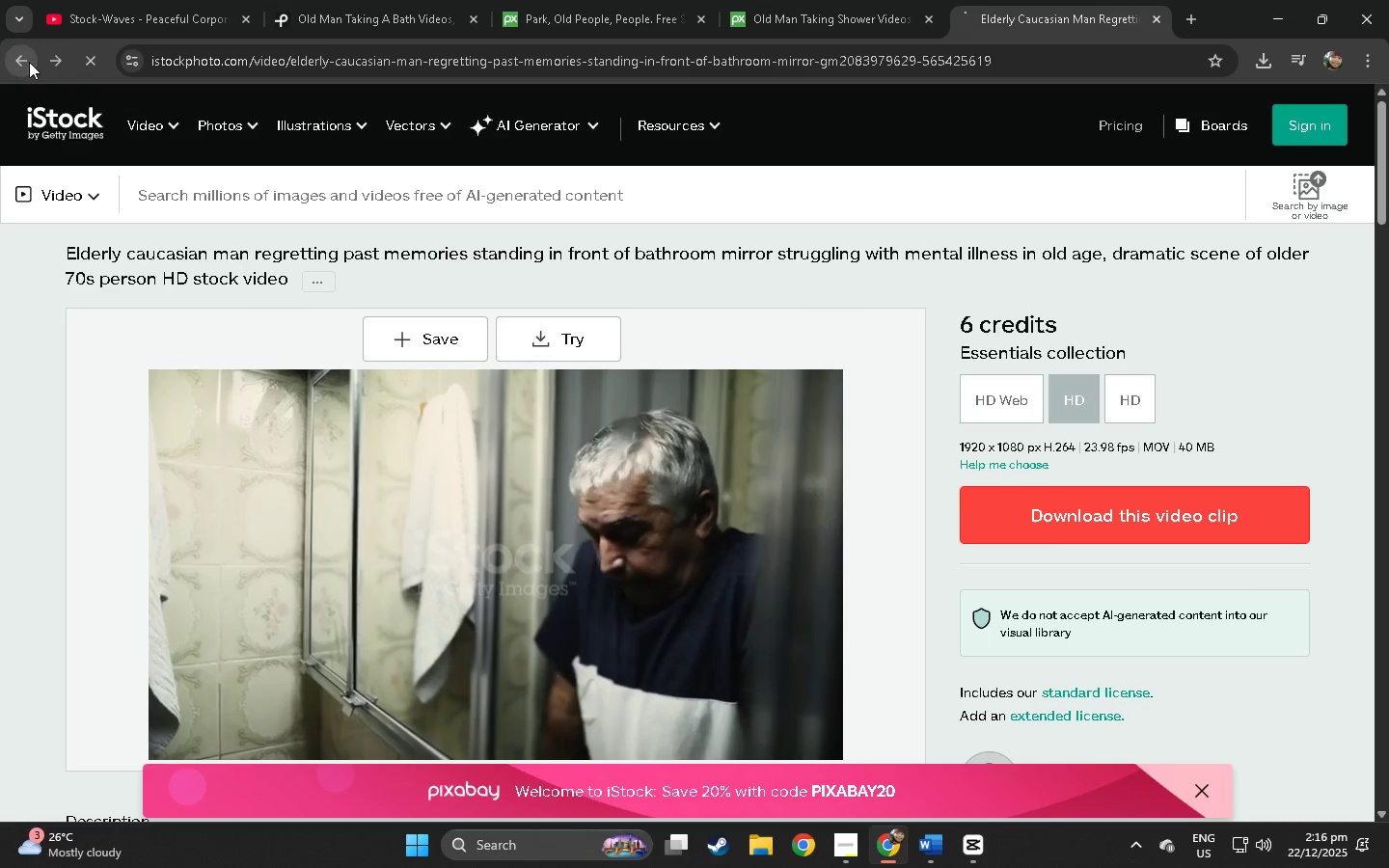 
key(Alt+AltLeft)
 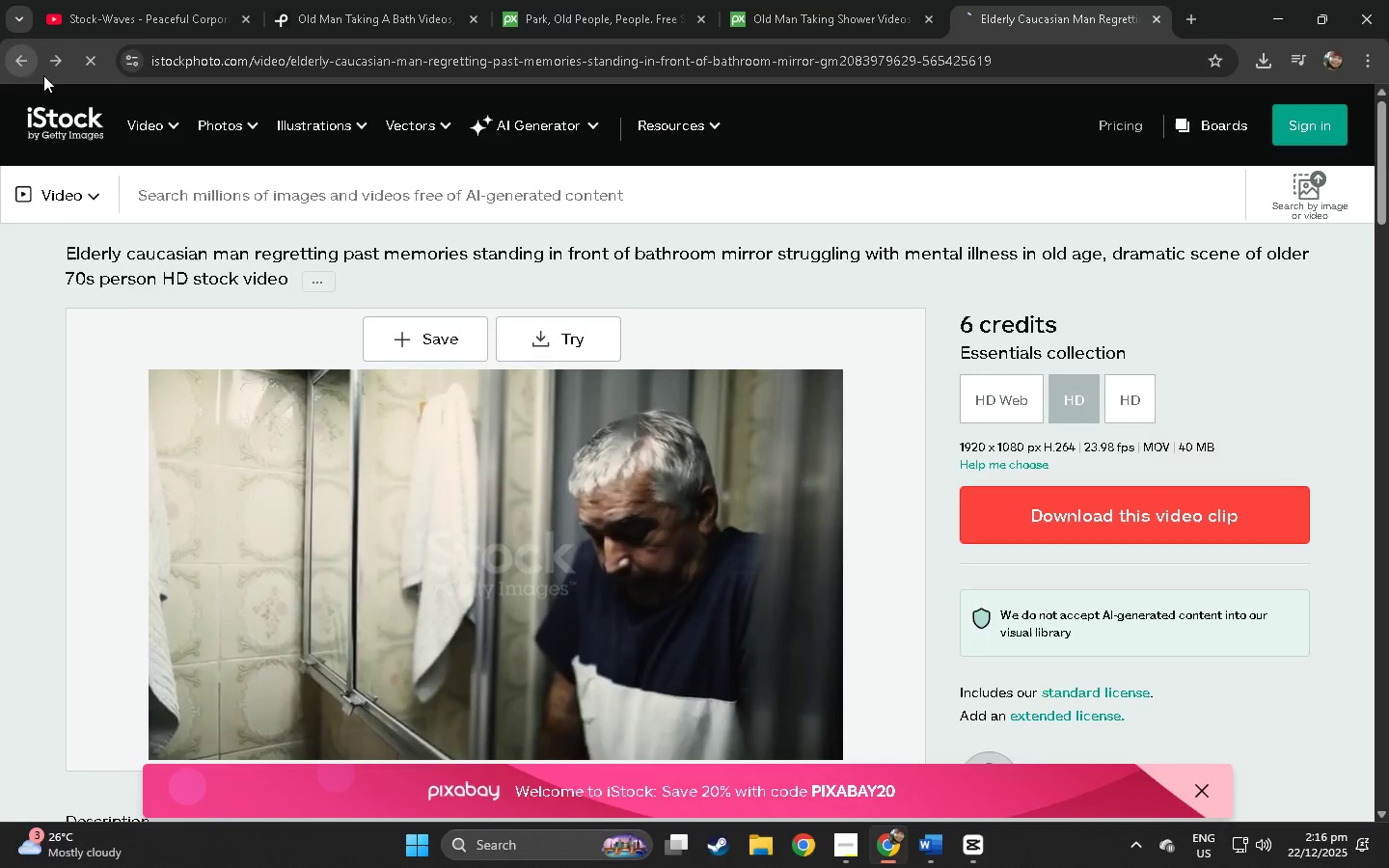 
key(Alt+Tab)